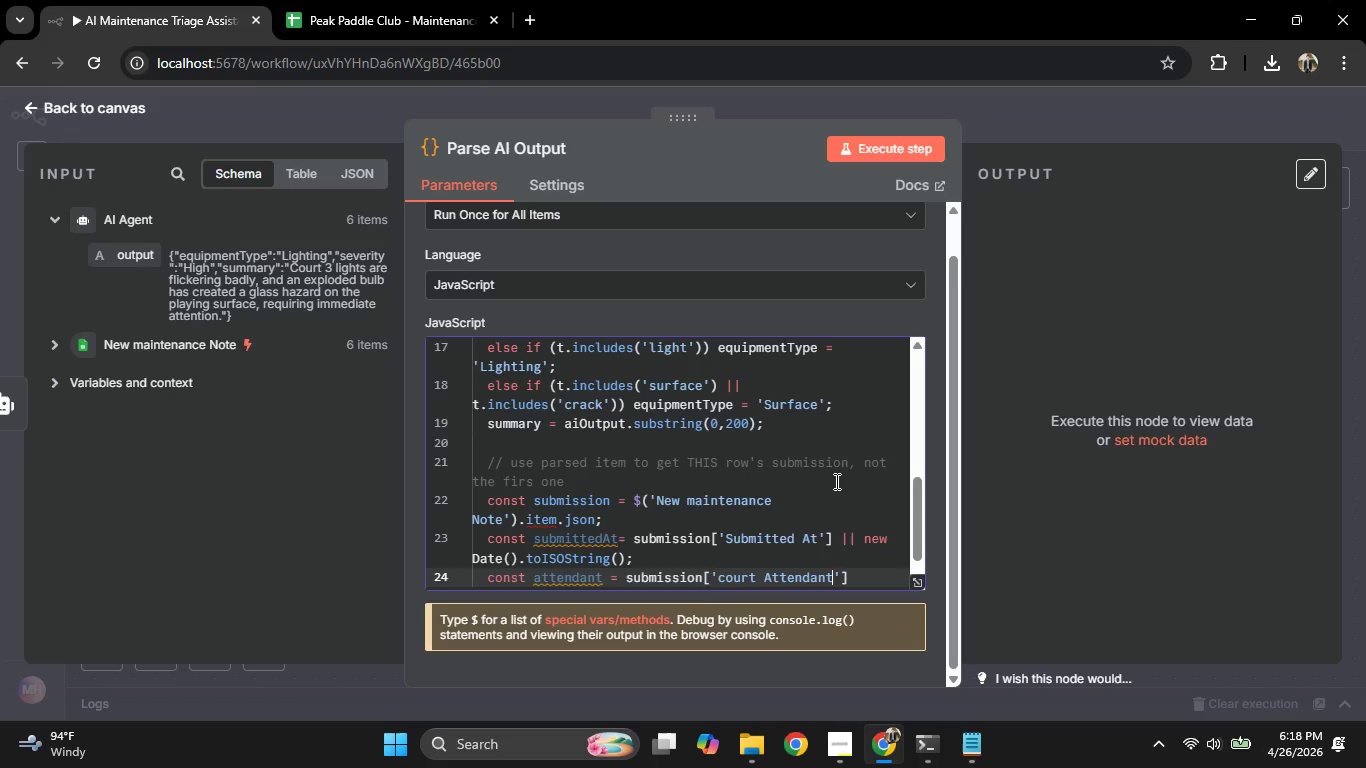 
key(ArrowRight)
 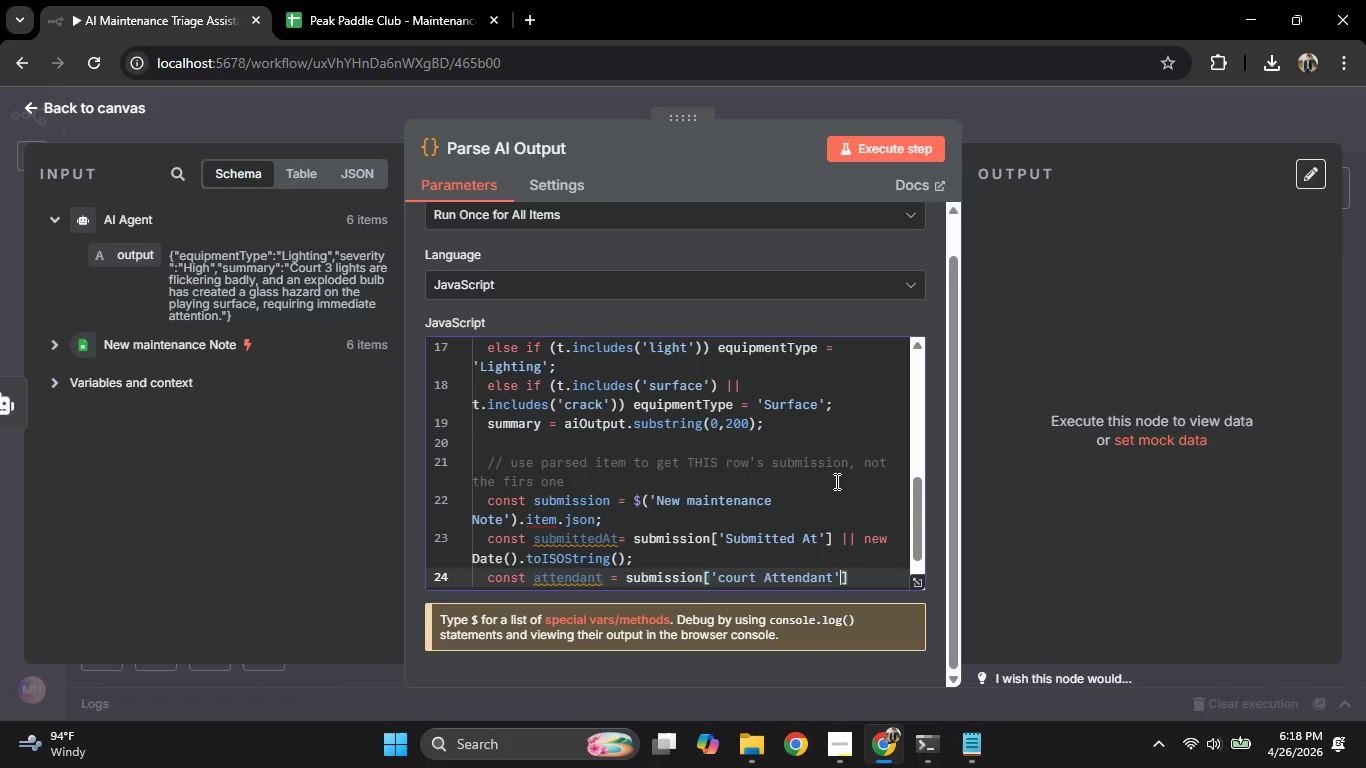 
key(ArrowRight)
 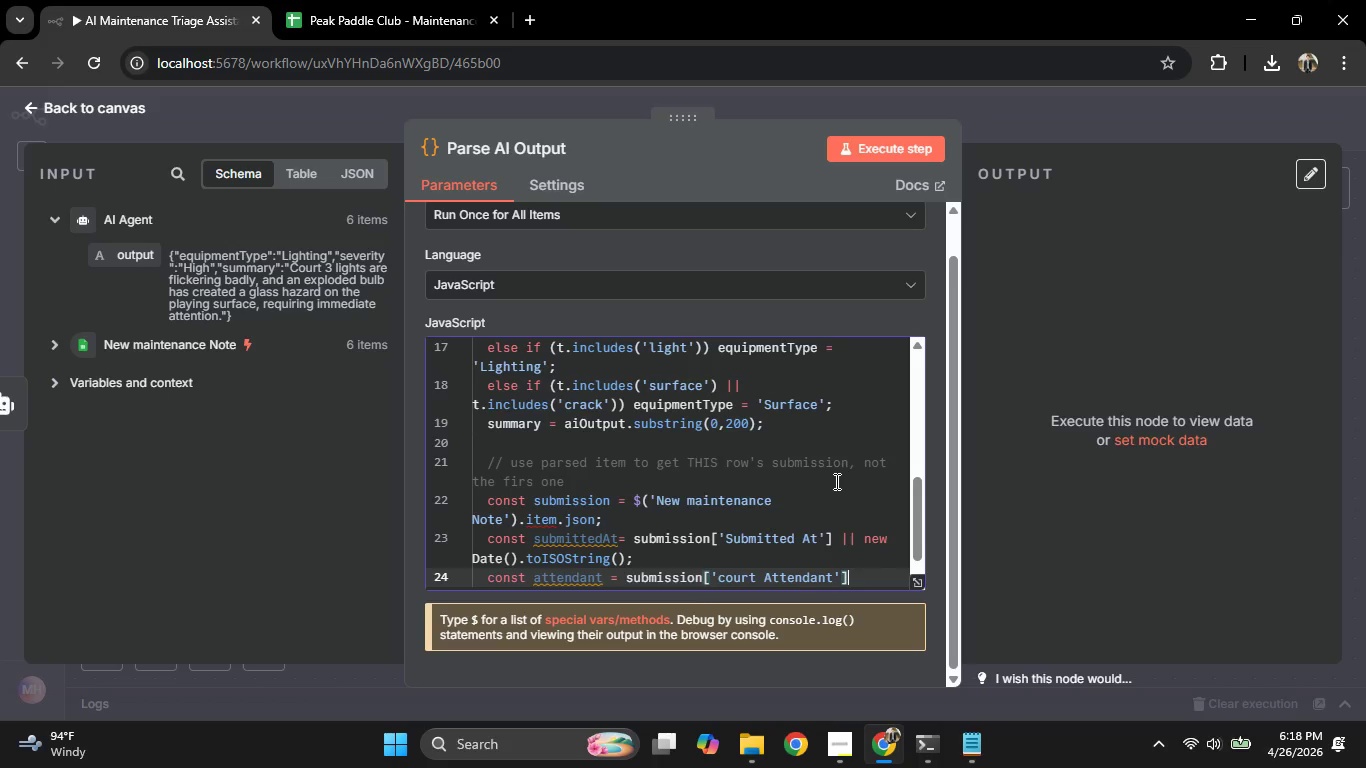 
type( || 'Unknown)
 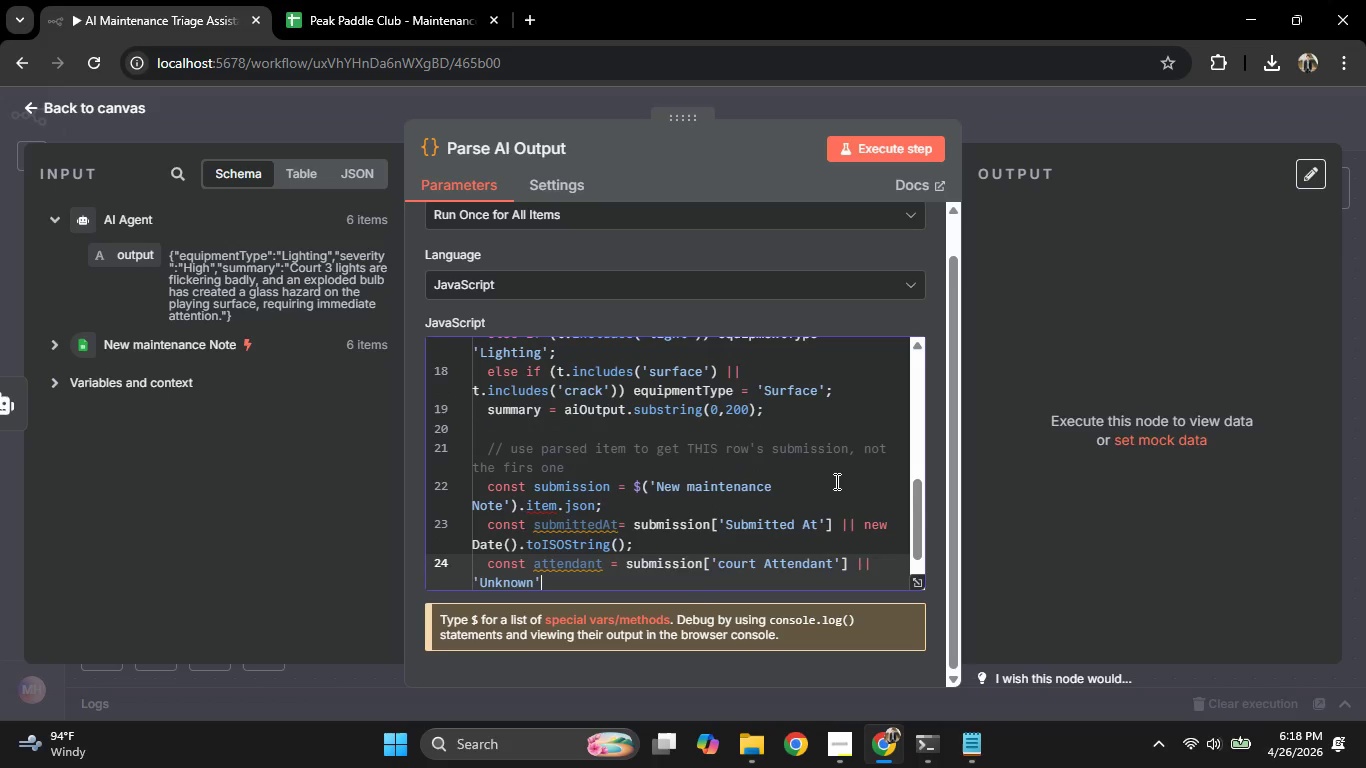 
 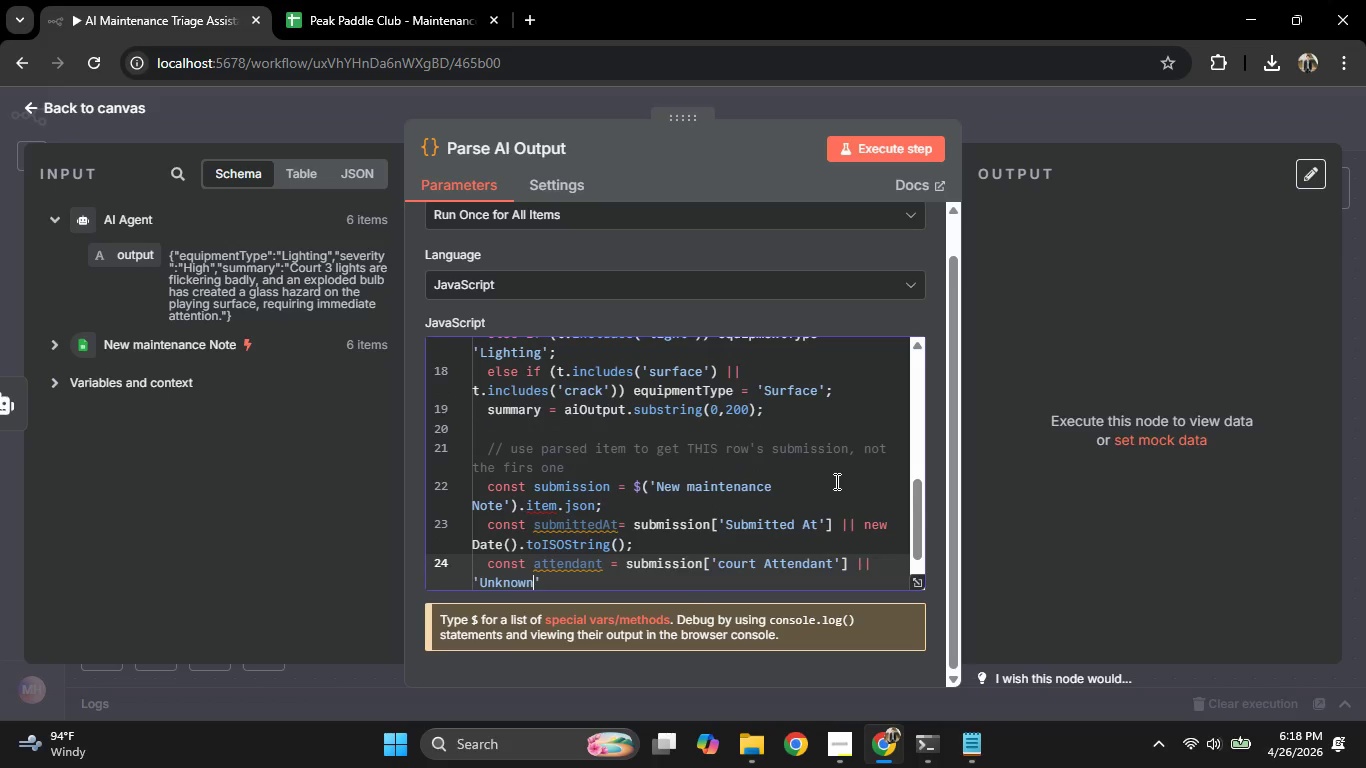 
key(ArrowRight)
 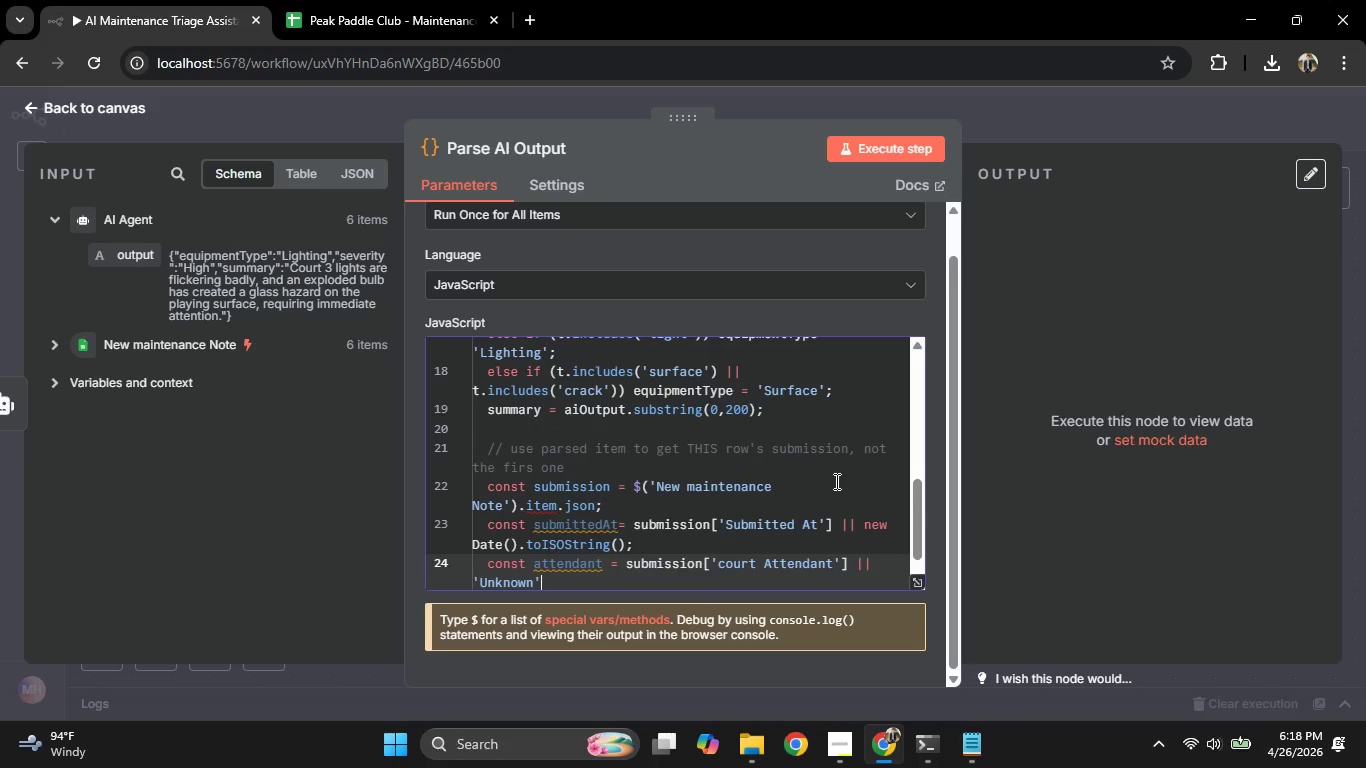 
key(Semicolon)
 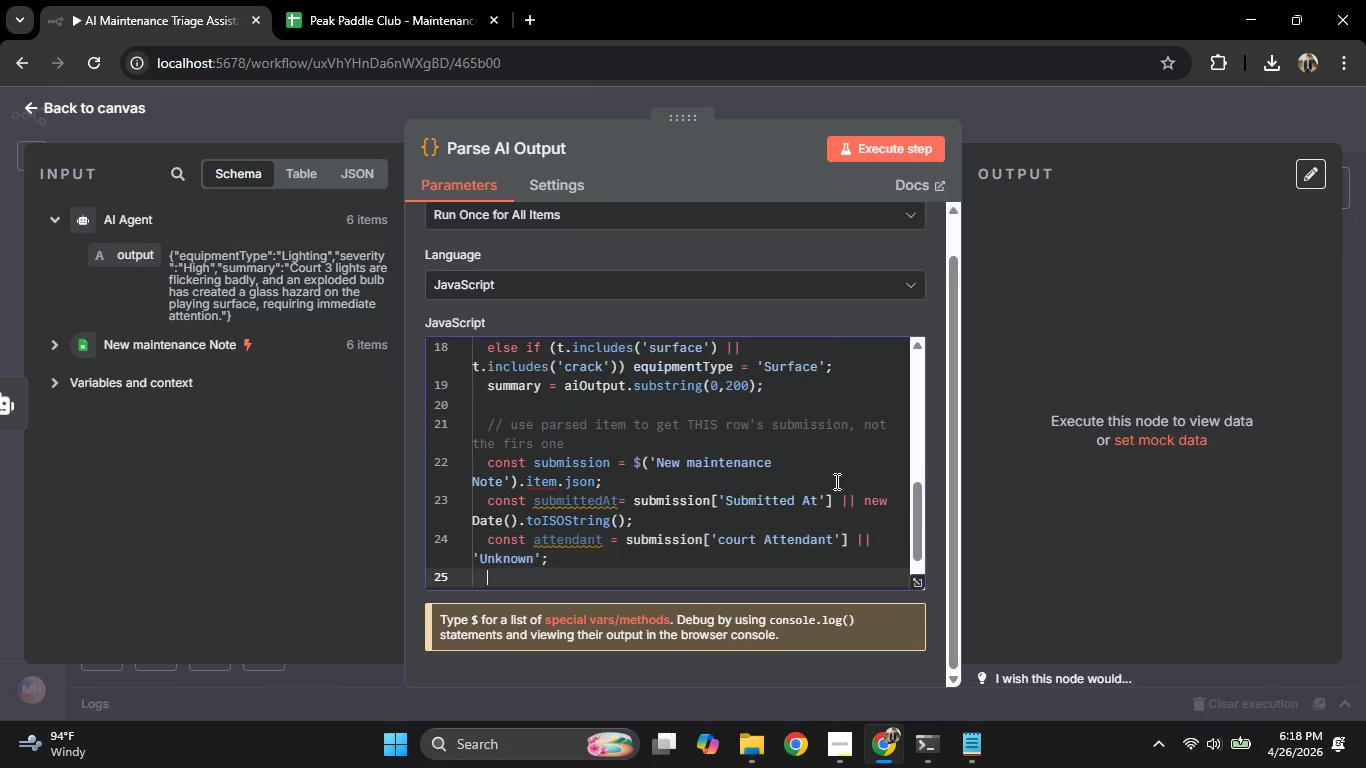 
key(Enter)
 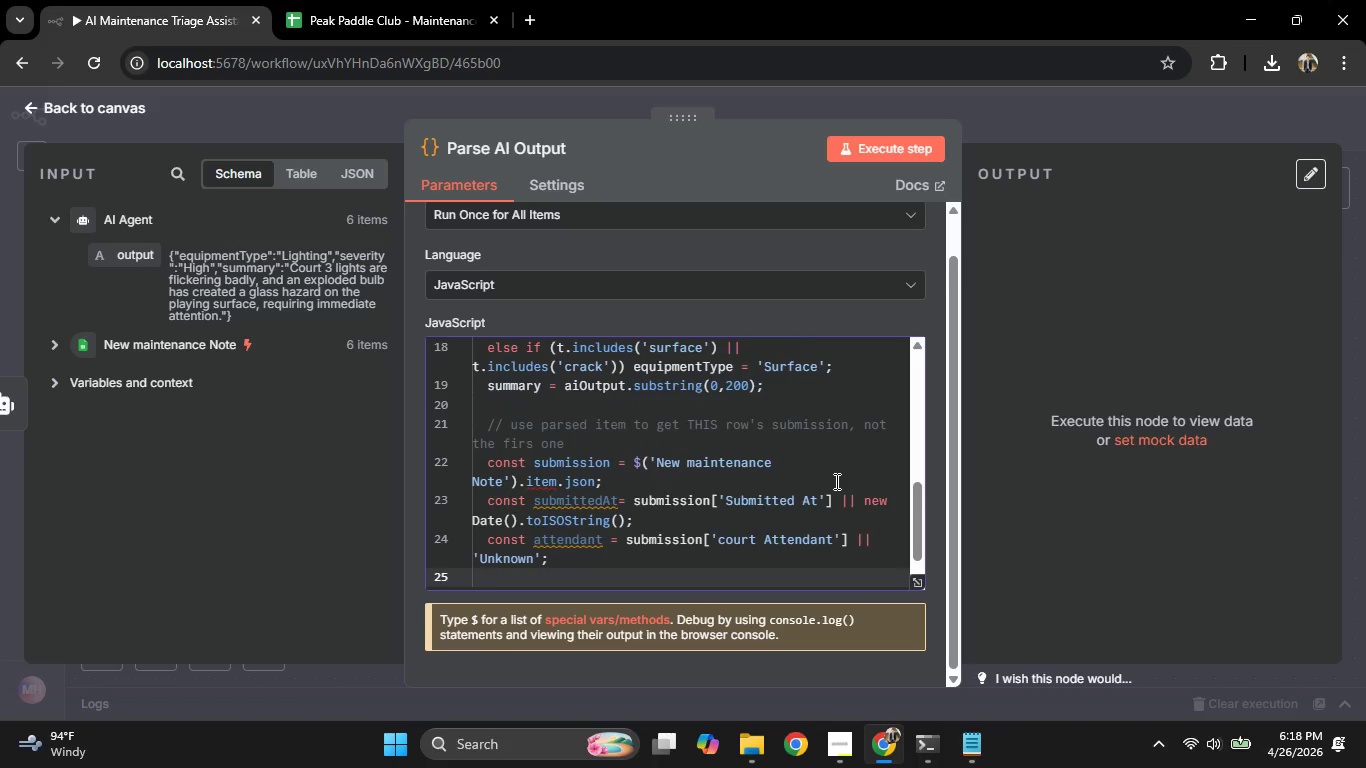 
type(const orignal )
key(Backspace)
type(Note = su)
 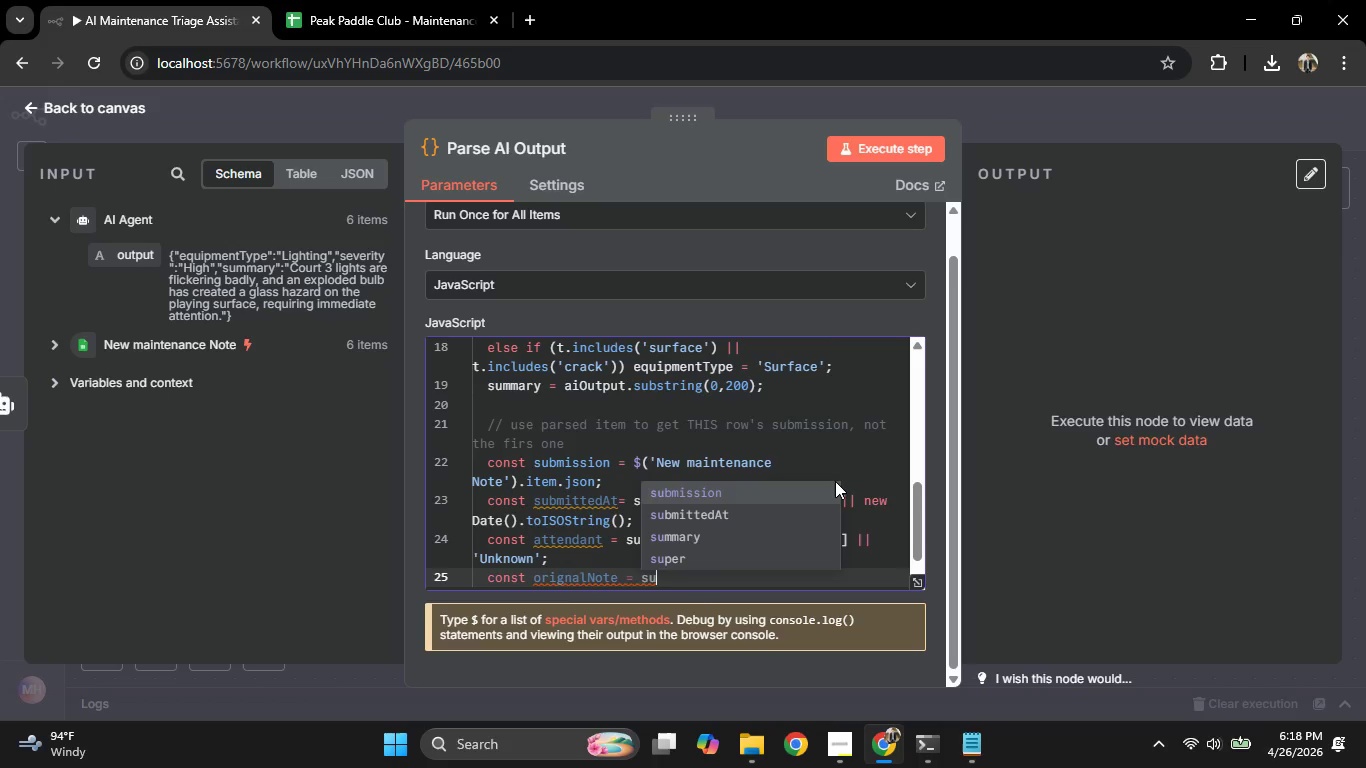 
key(Enter)
 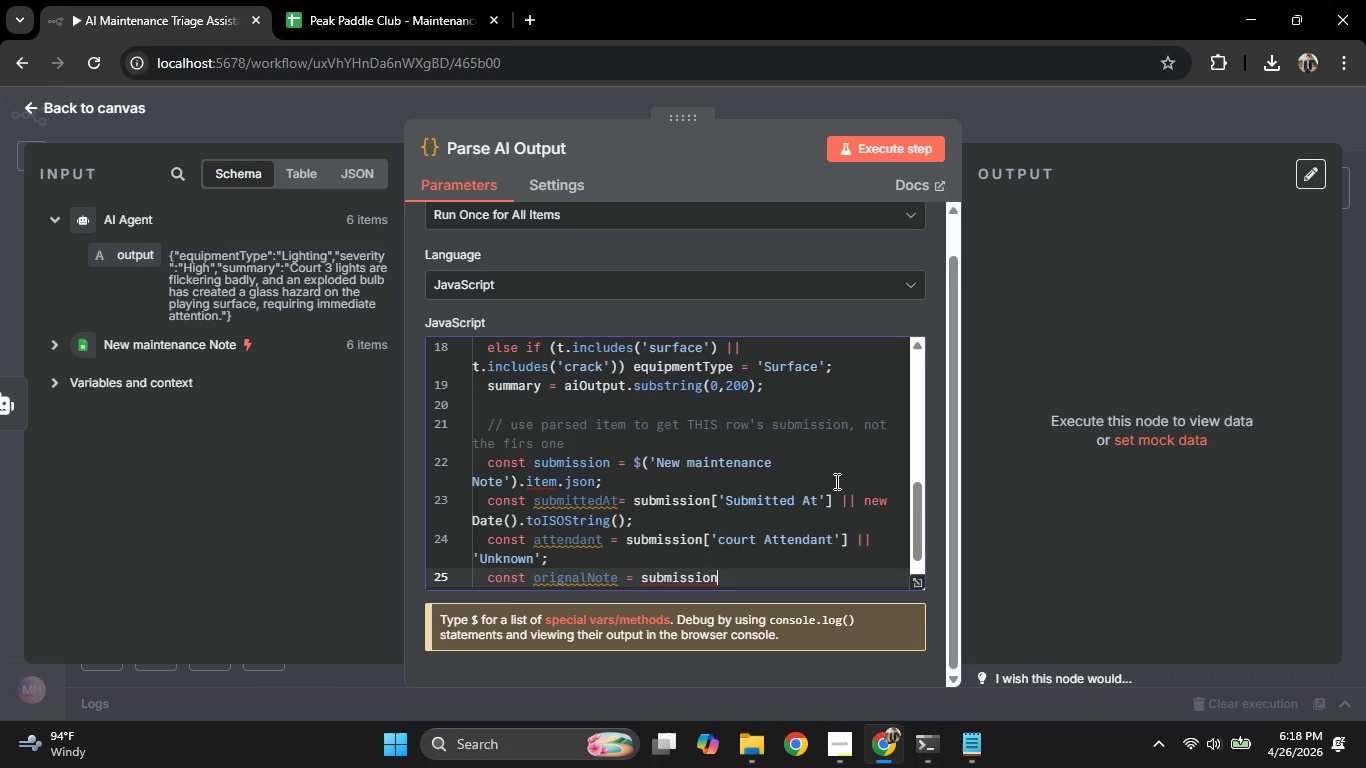 
type(['Maintenance Note)
 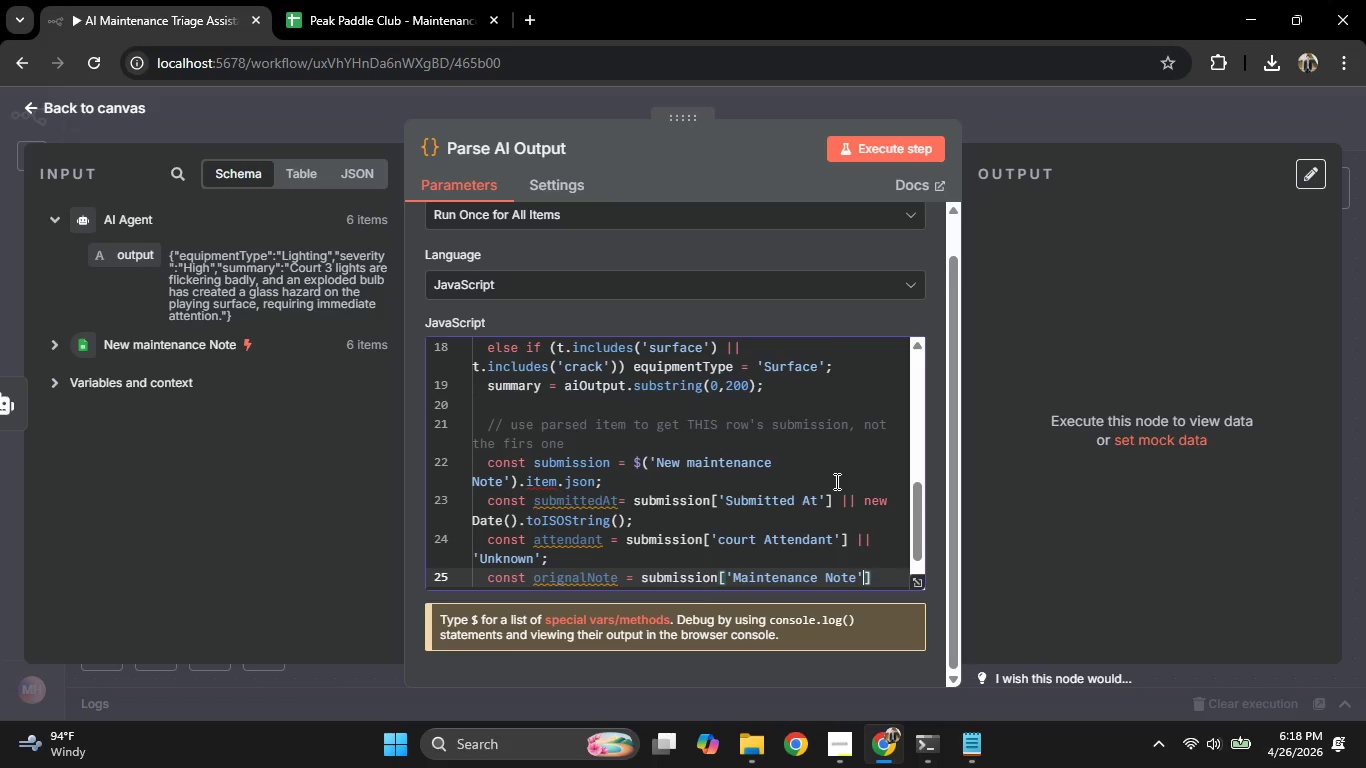 
 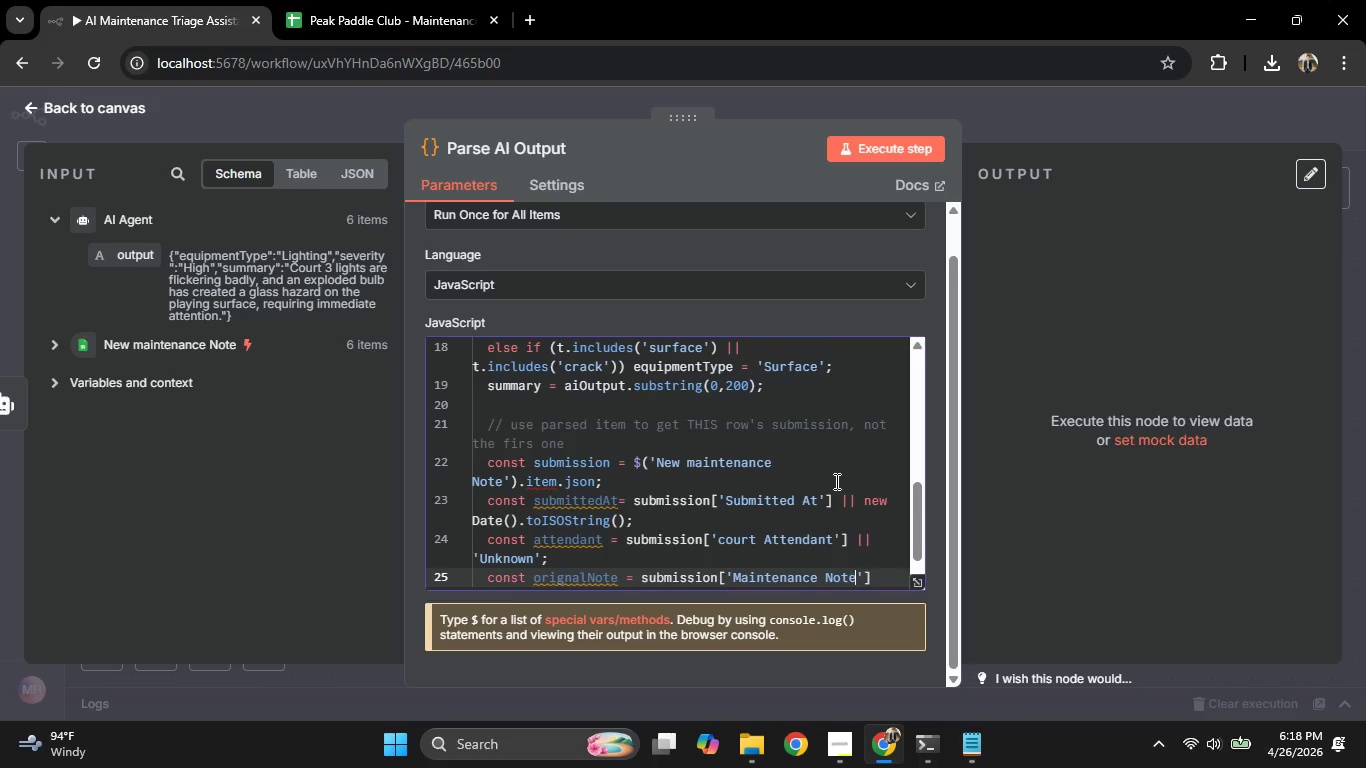 
key(ArrowRight)
 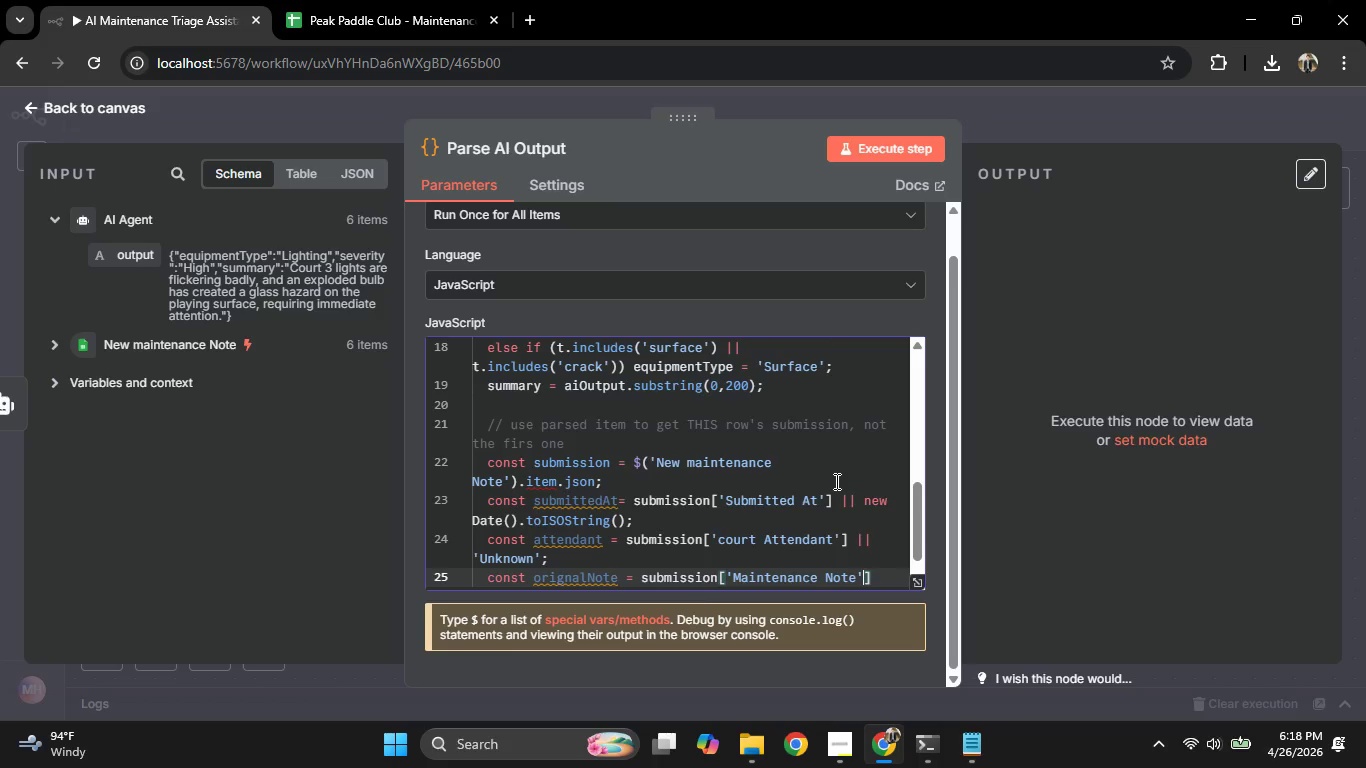 
key(ArrowRight)
 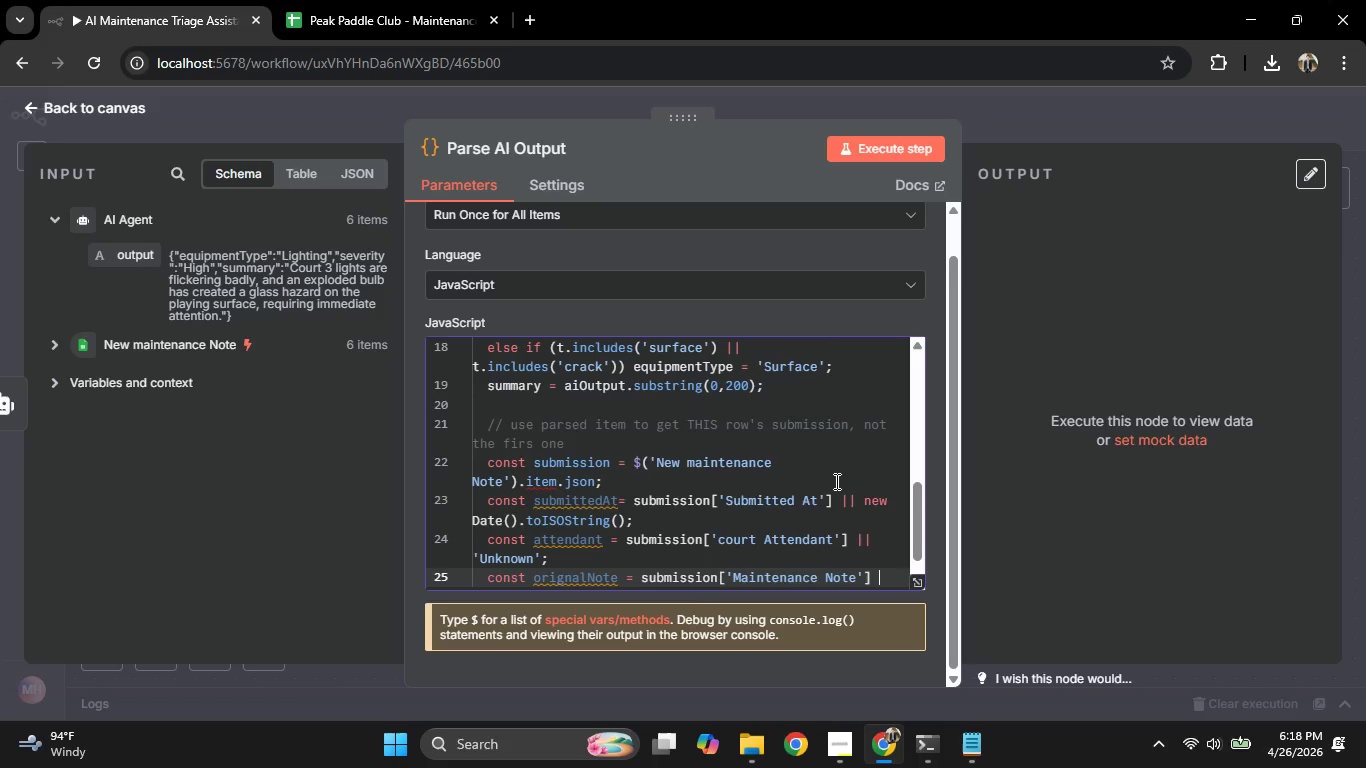 
key(Space)
 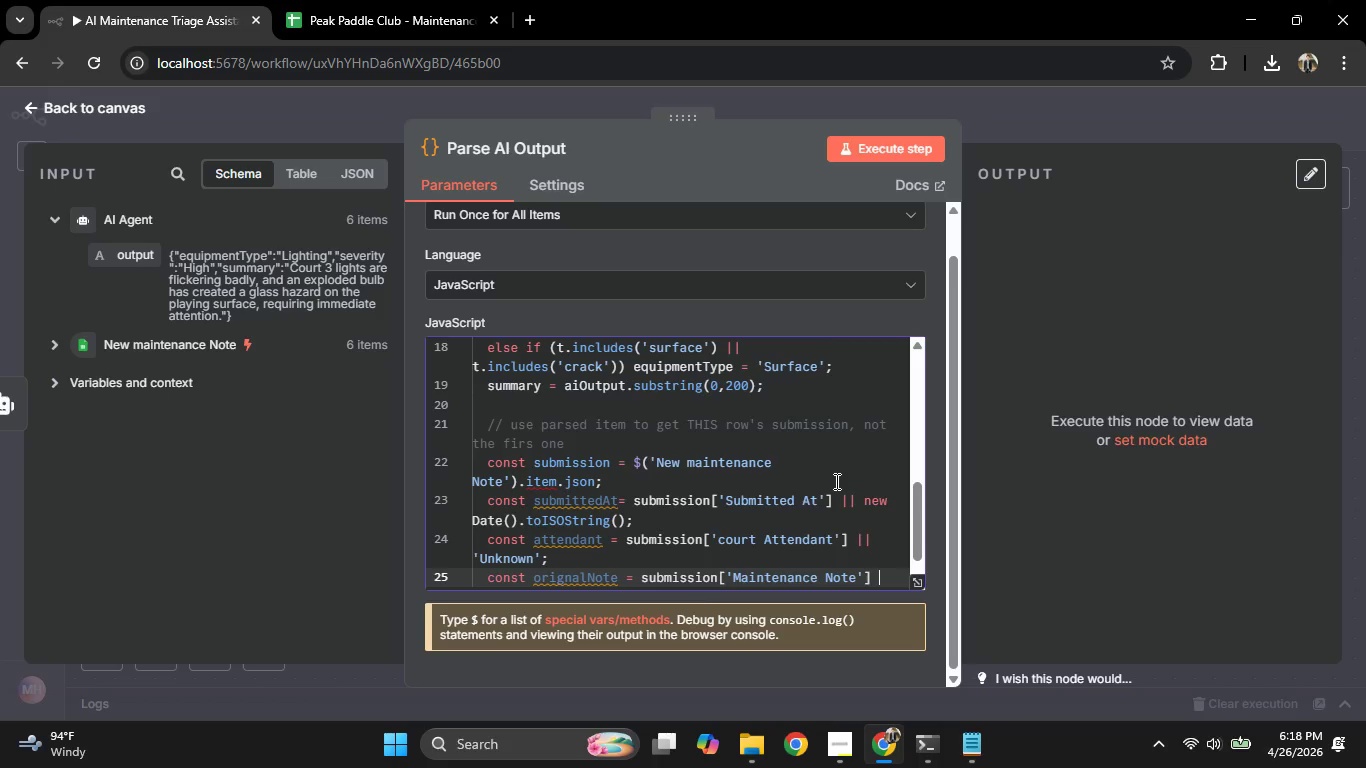 
key(Shift+Backslash)
 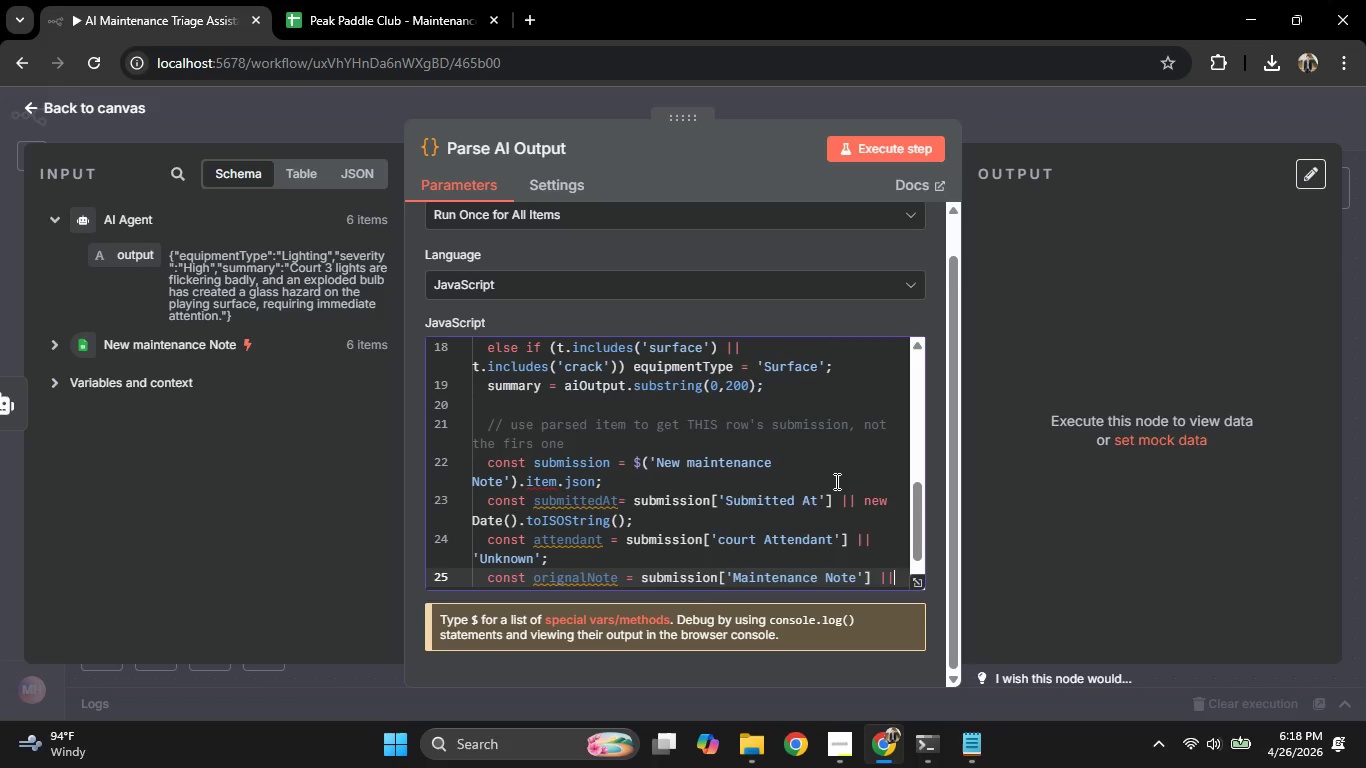 
key(Shift+Backslash)
 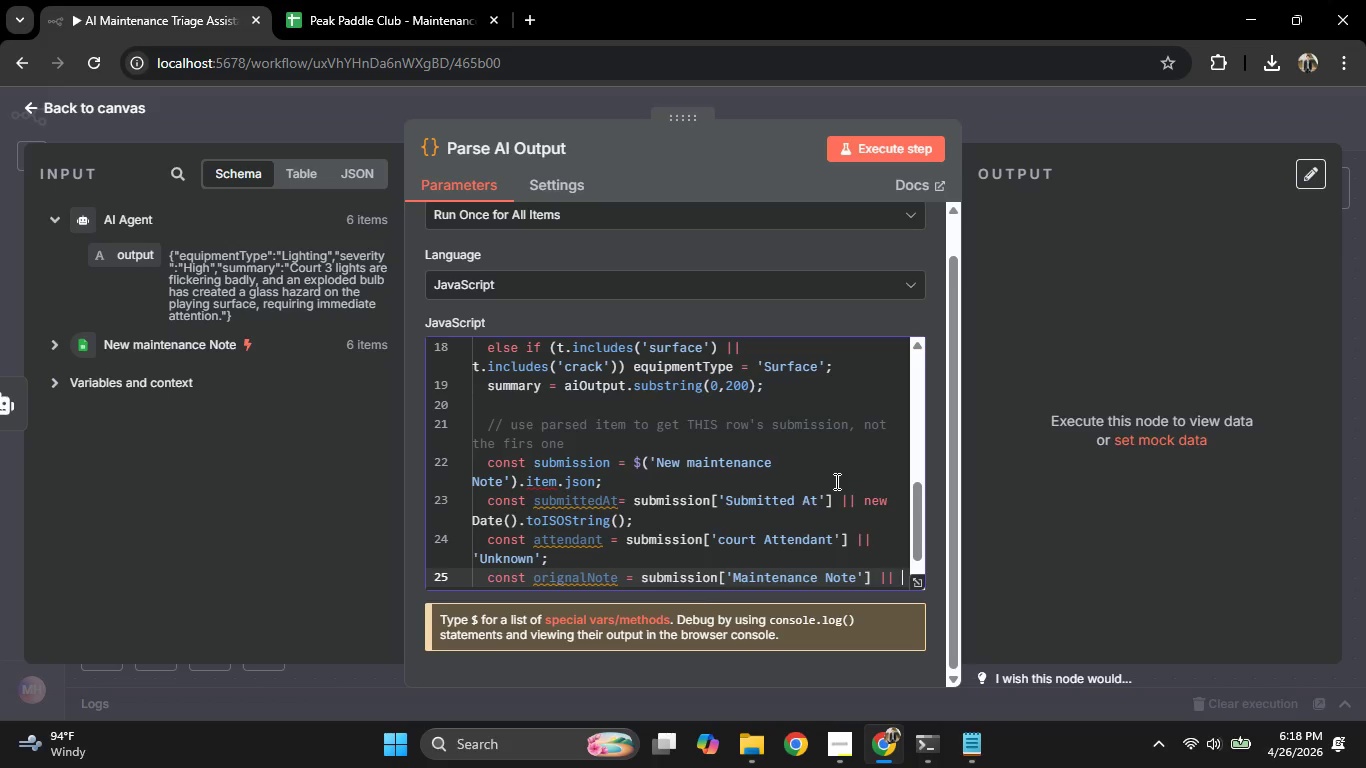 
key(Space)
 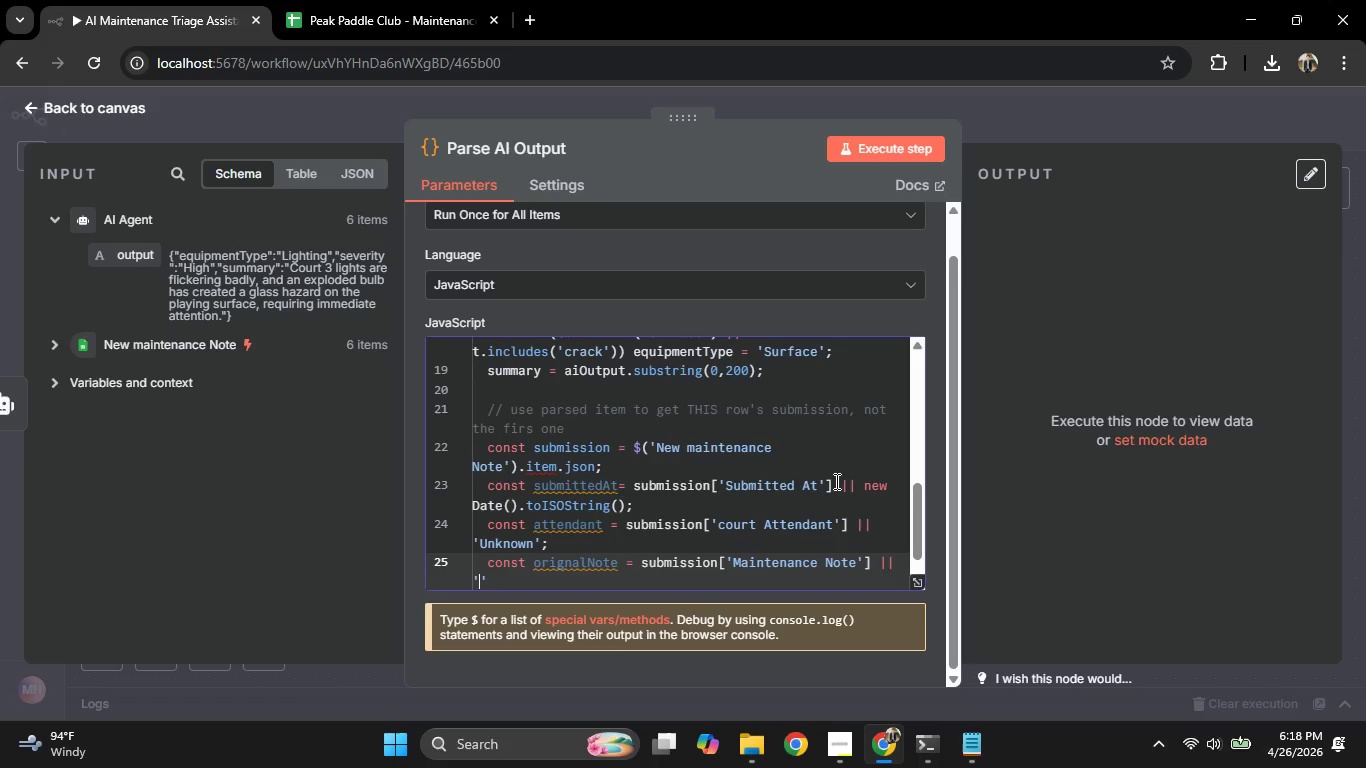 
key(Quote)
 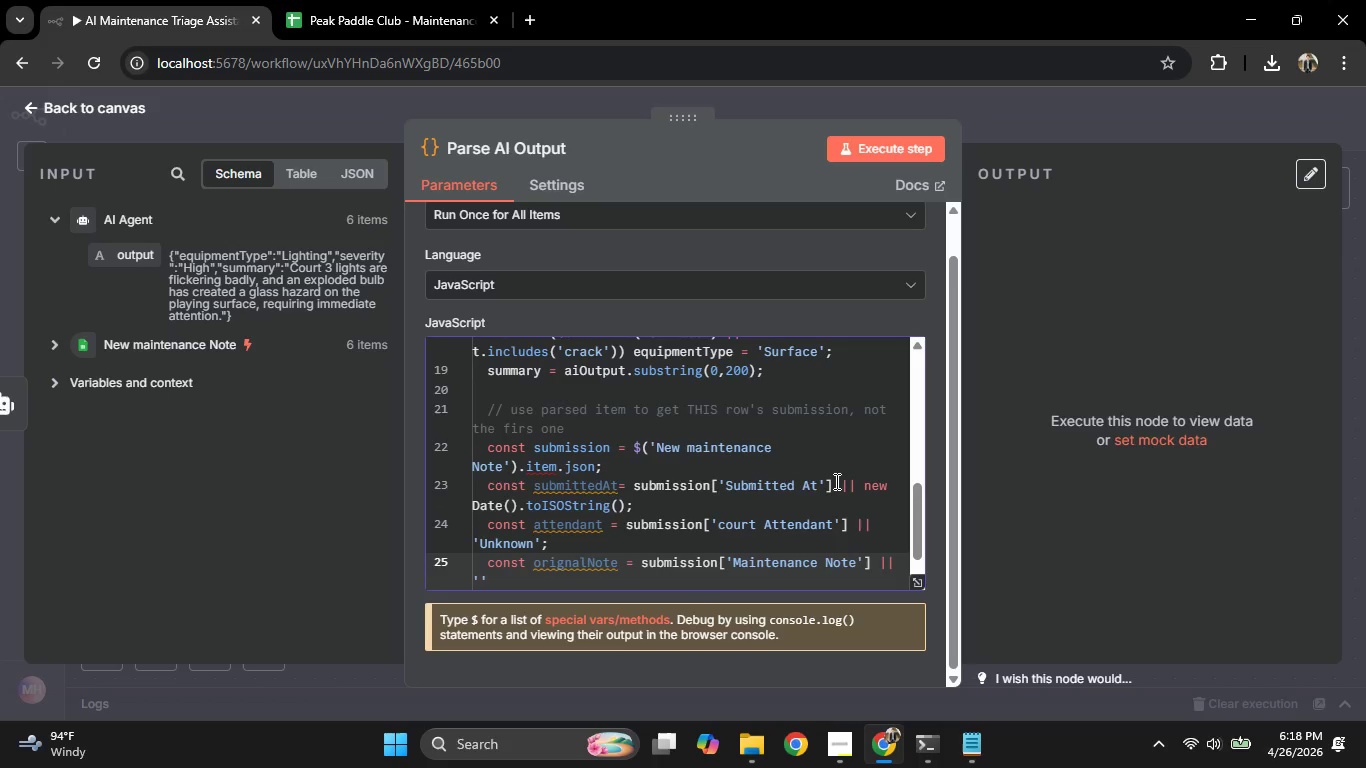 
key(ArrowRight)
 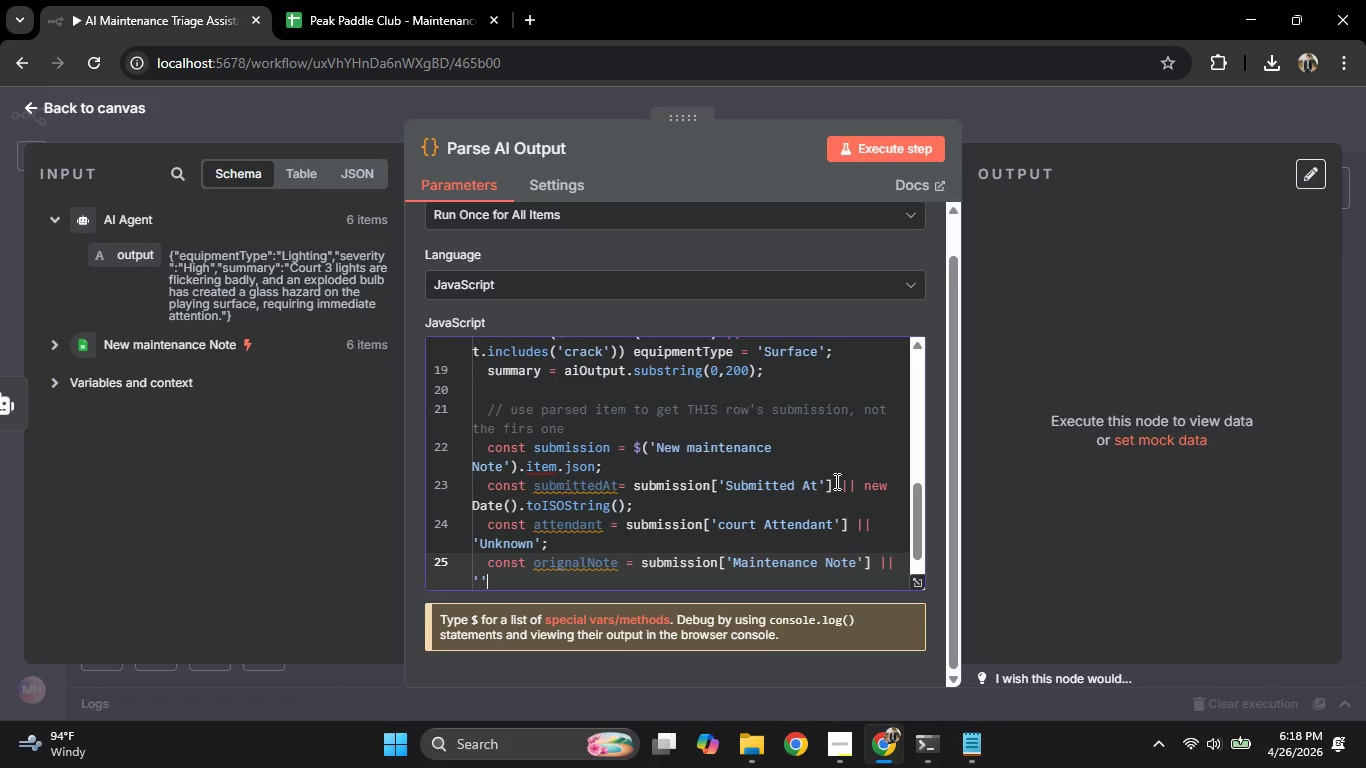 
key(Semicolon)
 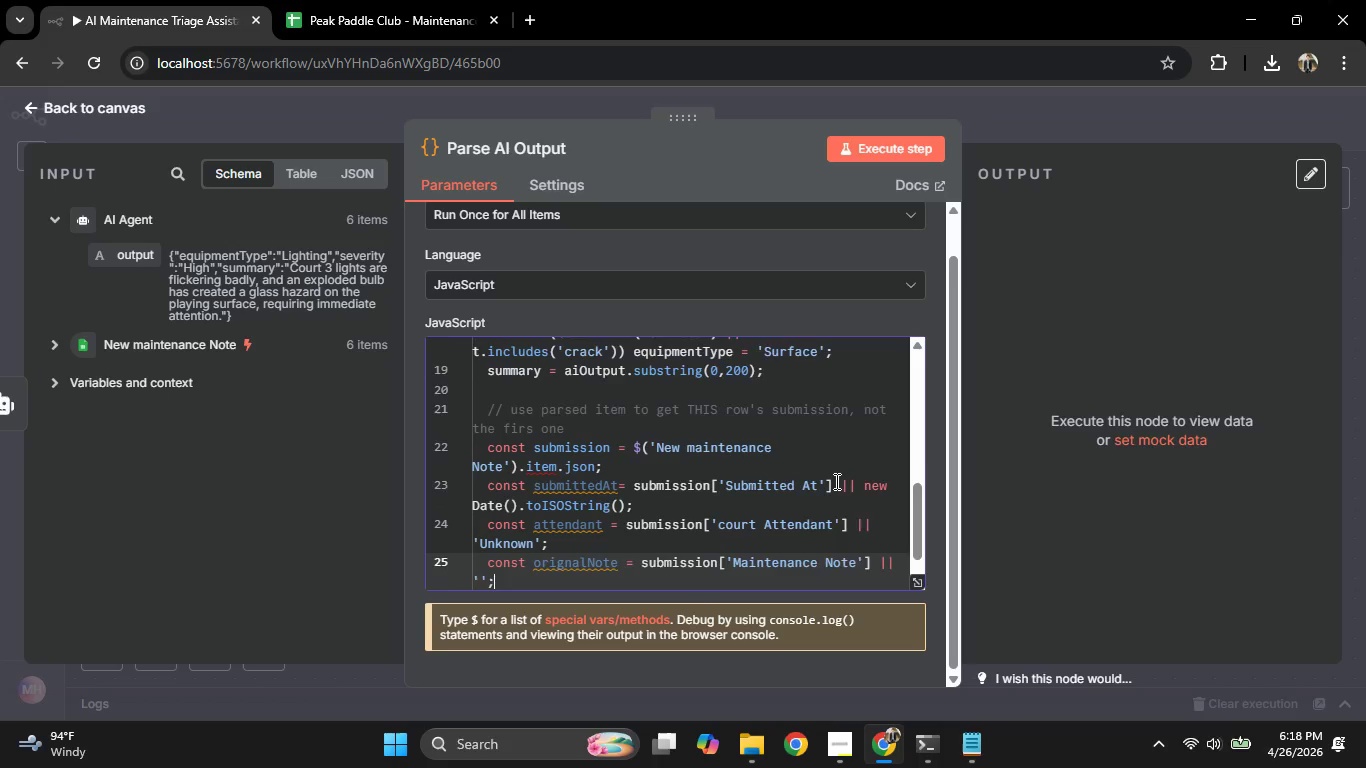 
key(Enter)
 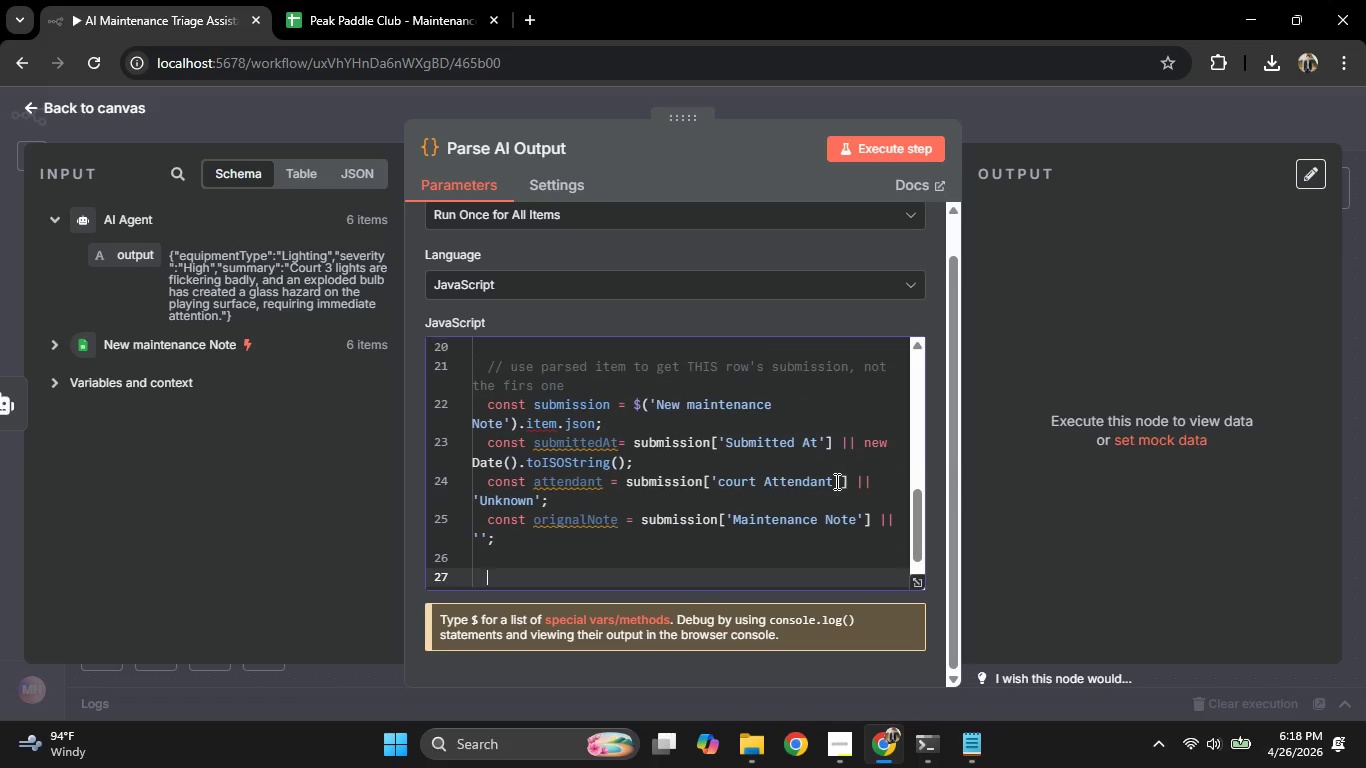 
key(Enter)
 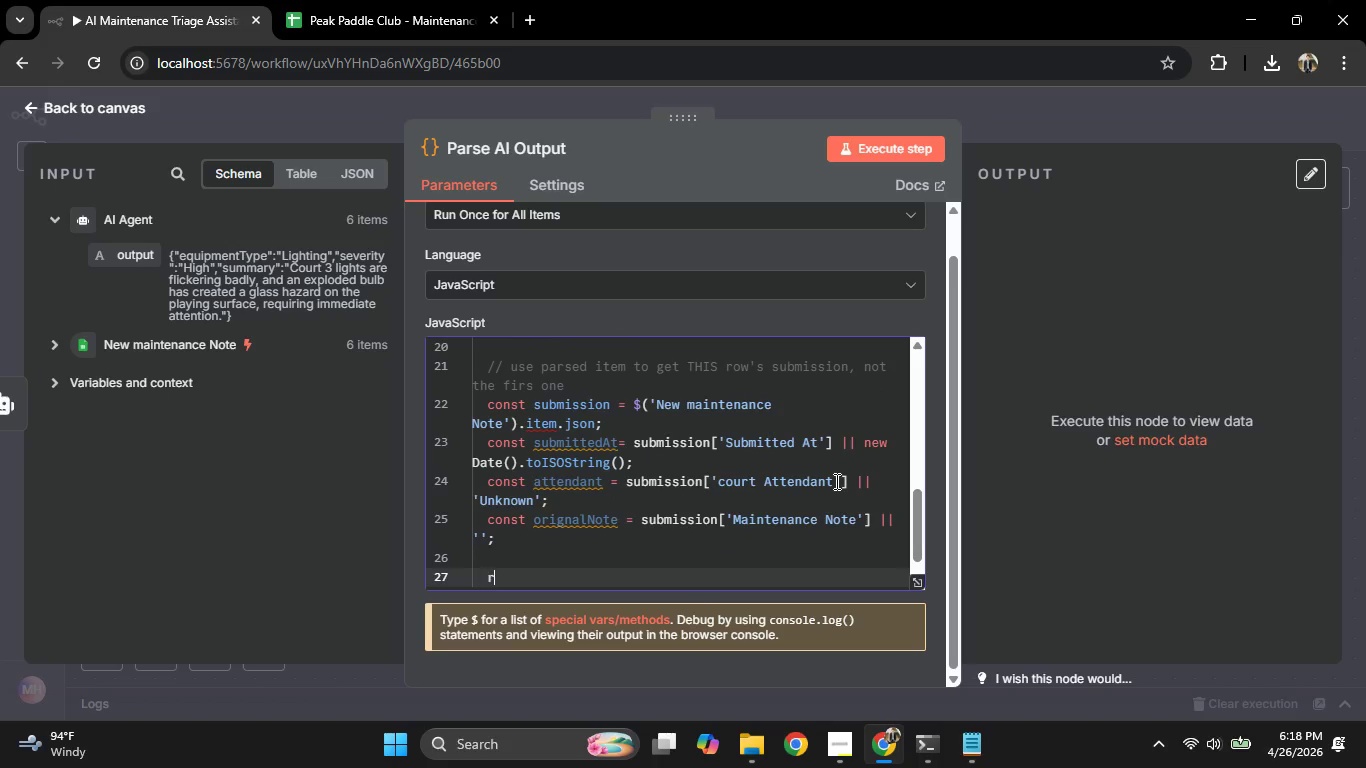 
type(reutrn P)
key(Backspace)
key(Backspace)
key(Backspace)
key(Backspace)
key(Backspace)
key(Backspace)
type(turn {{)
 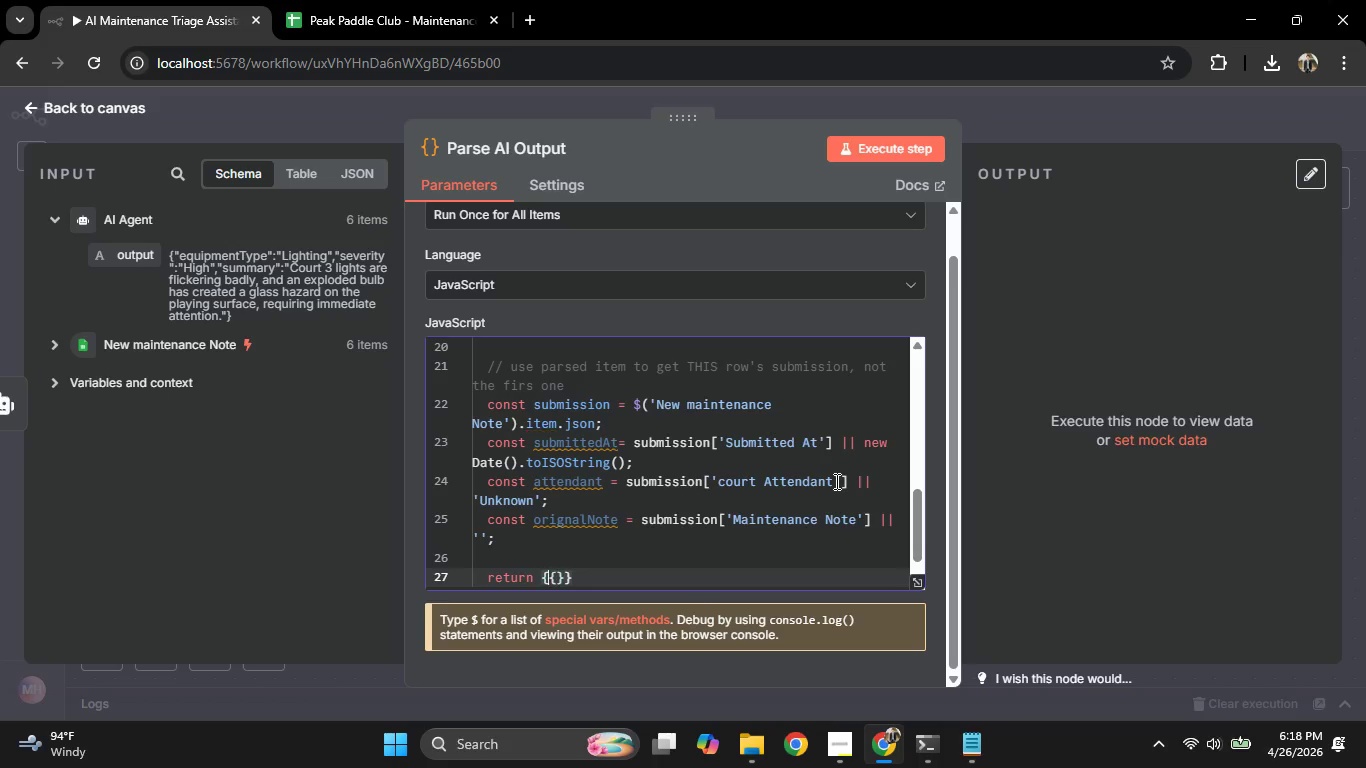 
 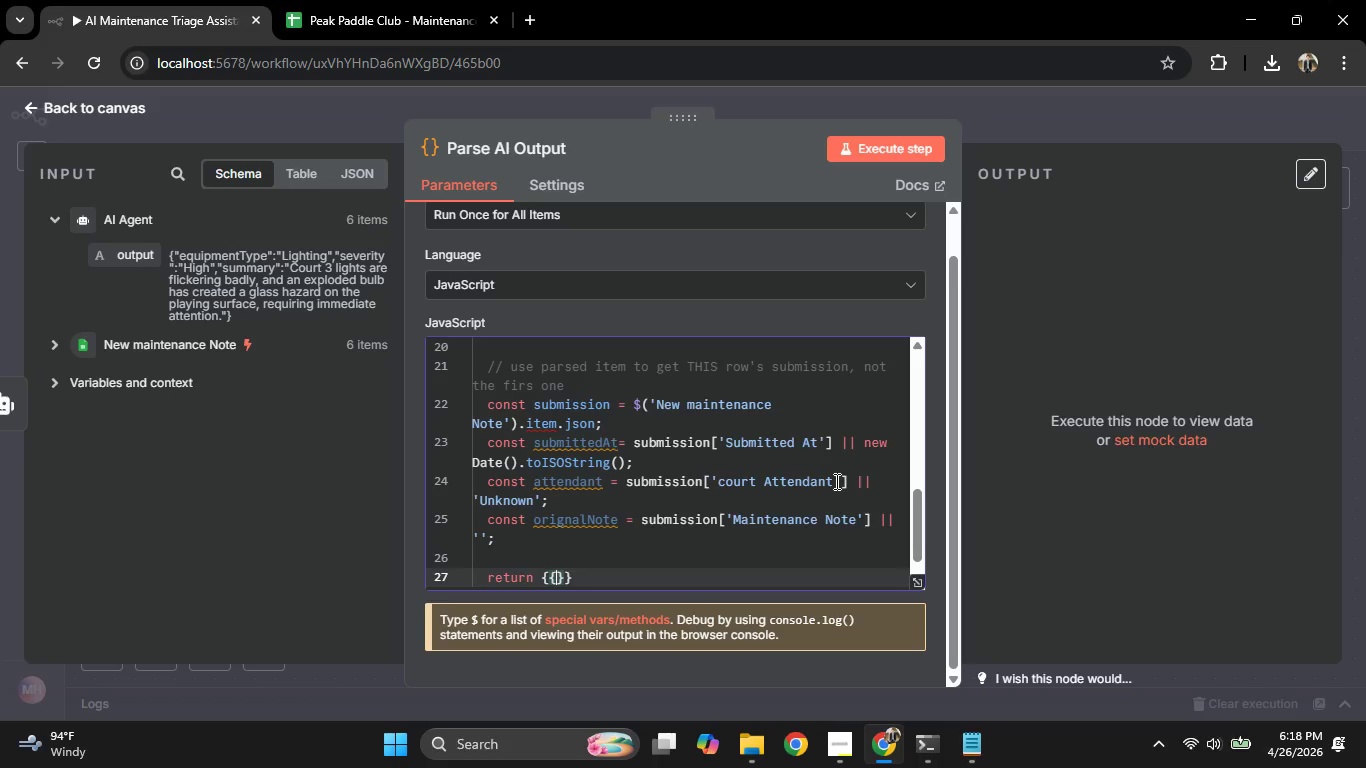 
key(ArrowLeft)
 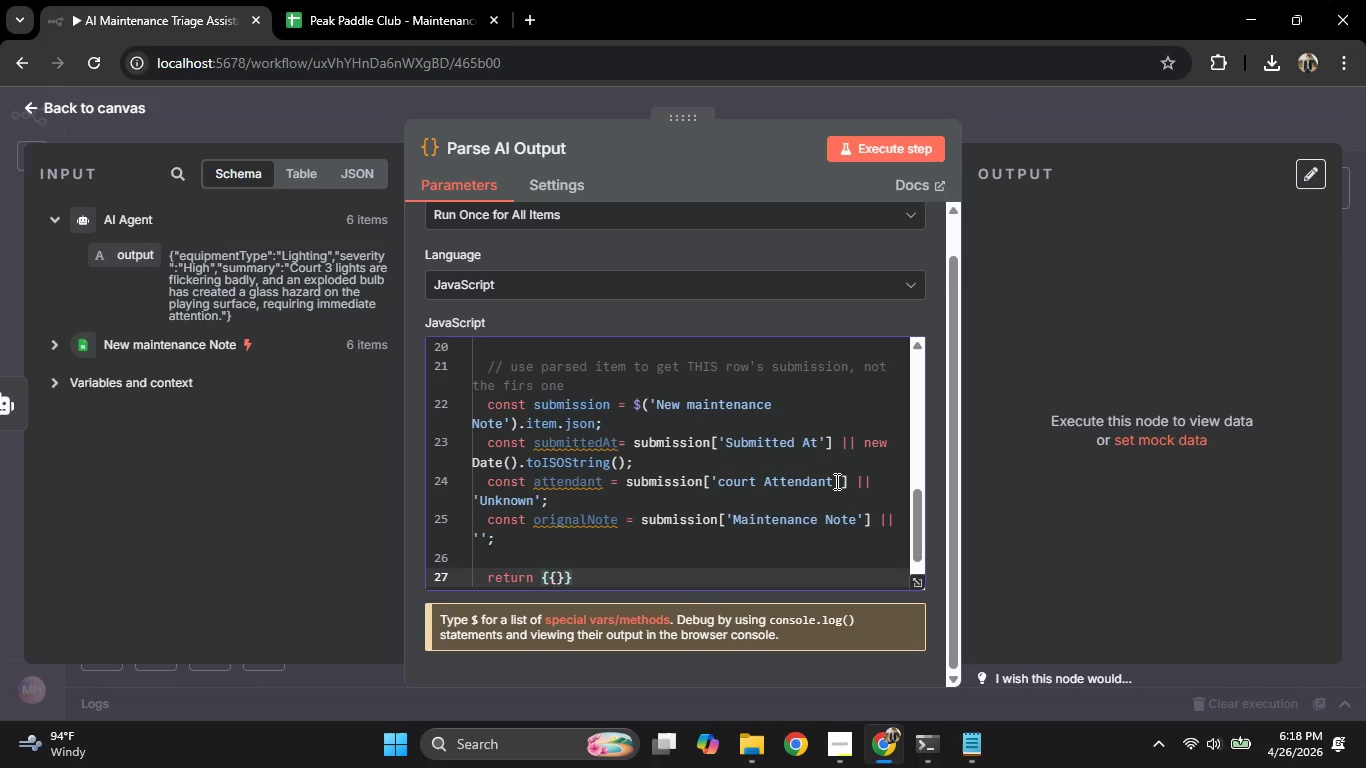 
type(json:)
 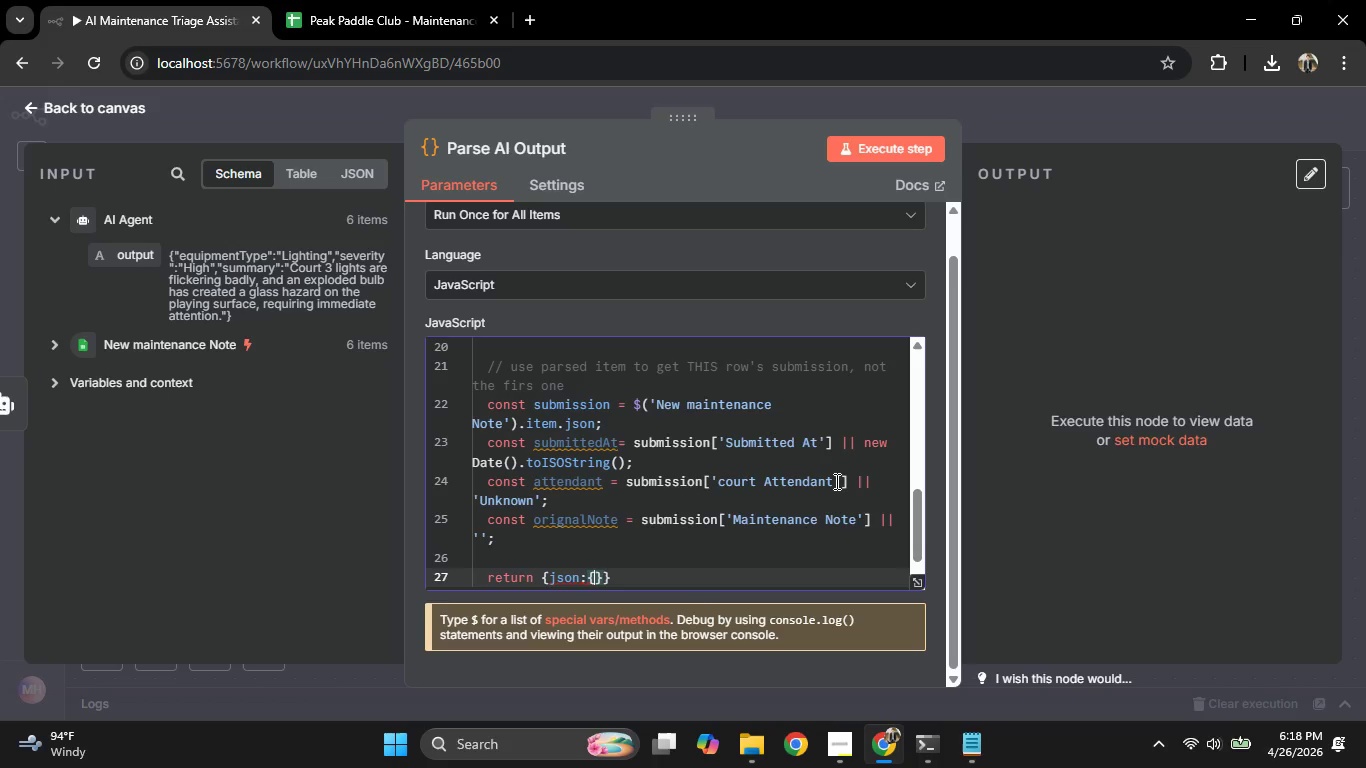 
 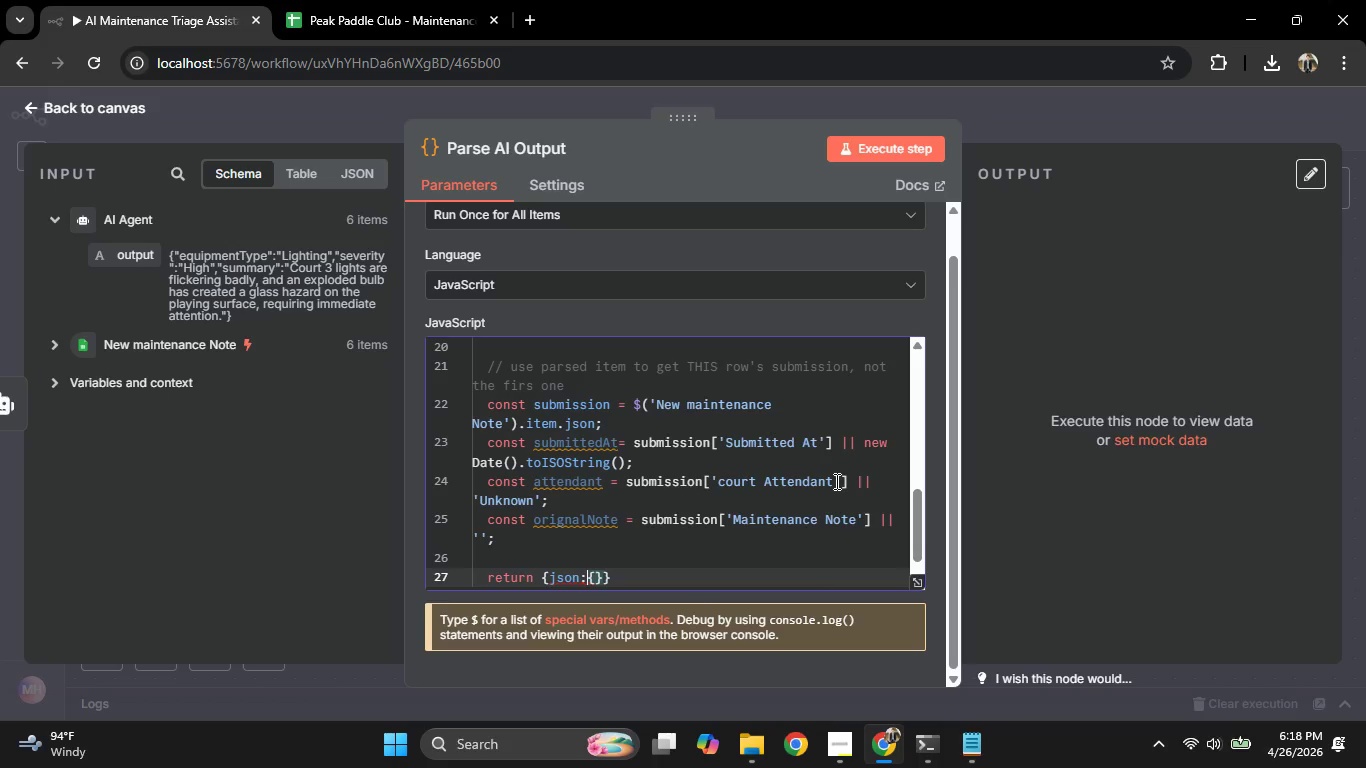 
key(ArrowRight)
 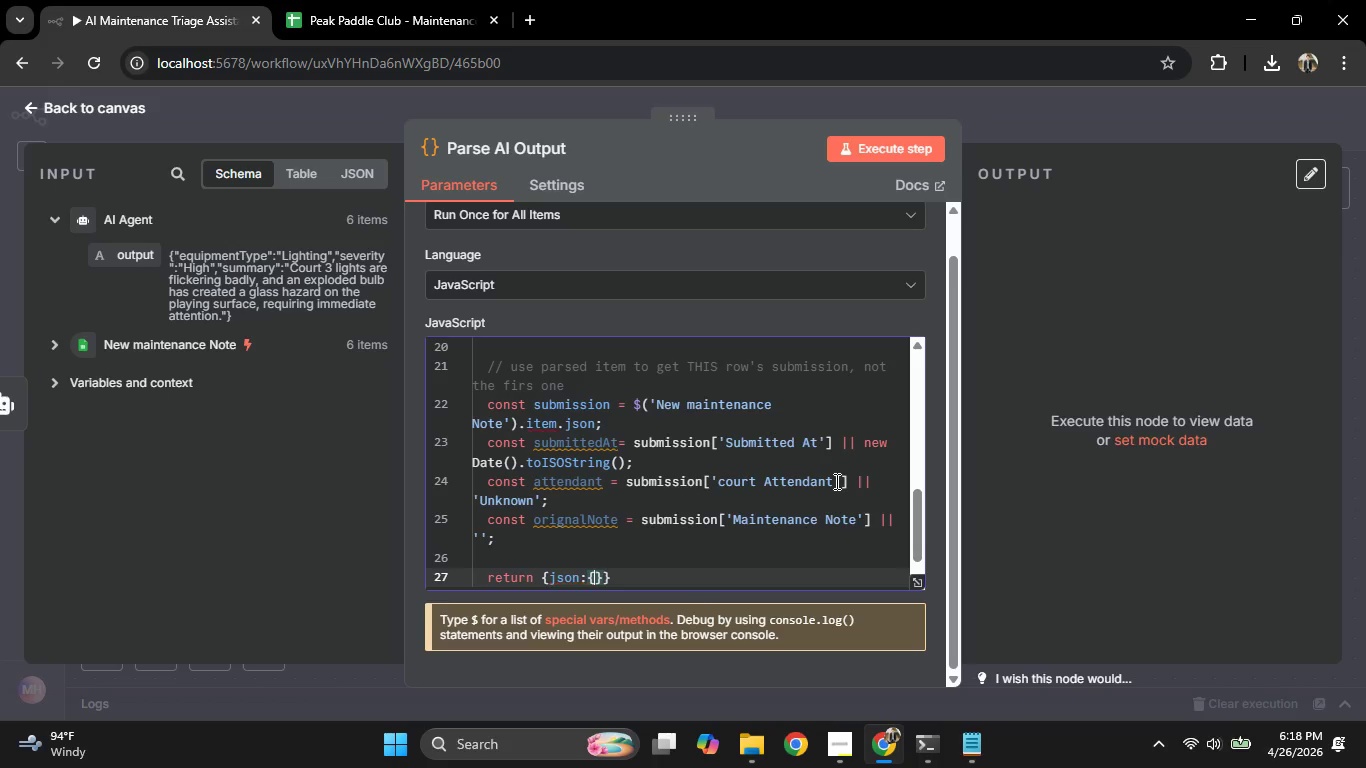 
key(ArrowRight)
 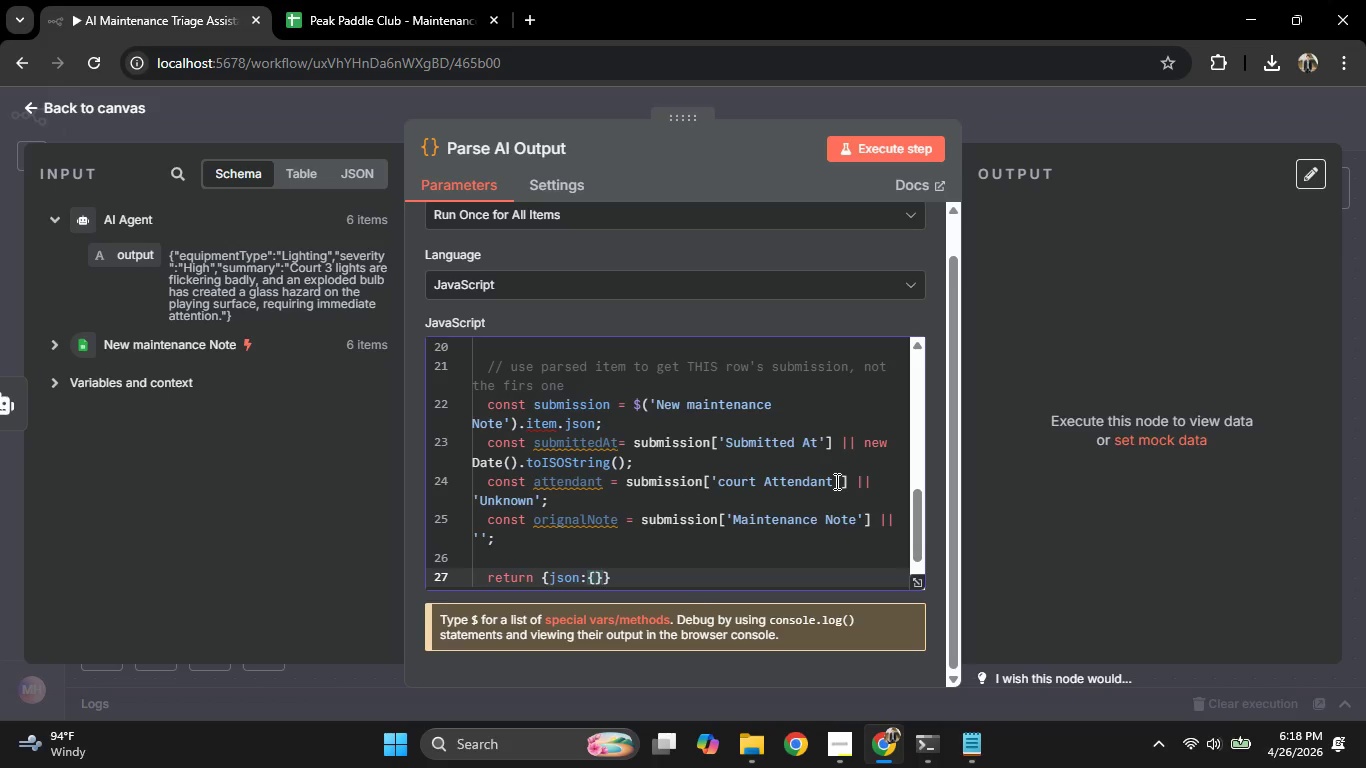 
key(ArrowLeft)
 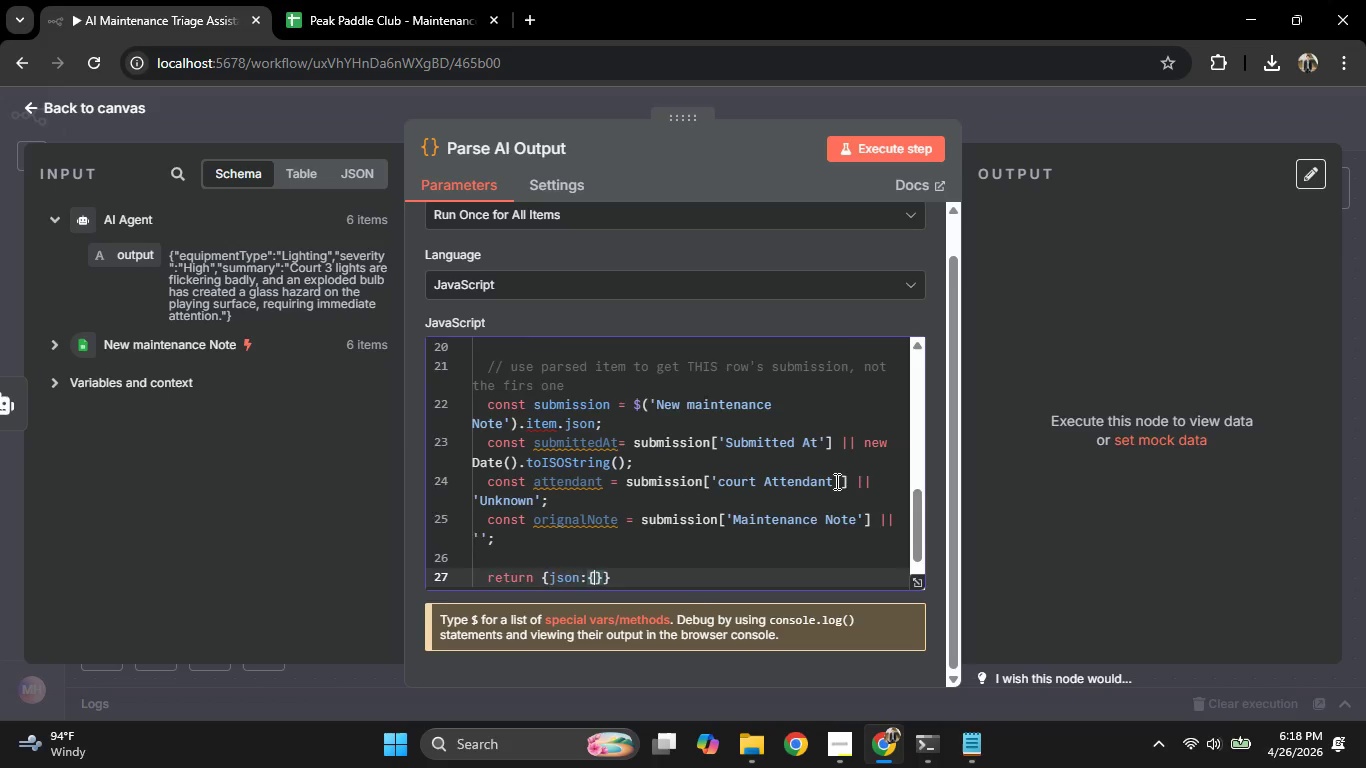 
key(Enter)
 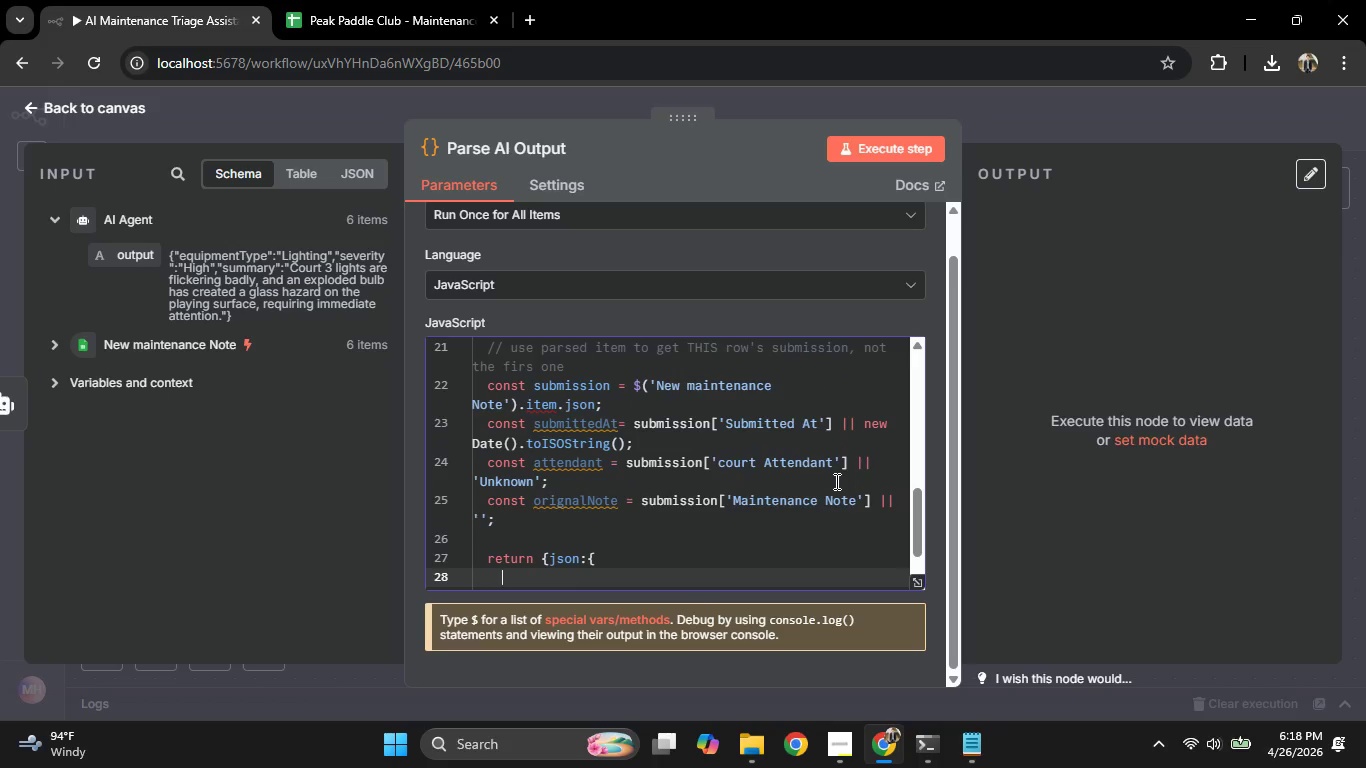 
type('PR)
key(Backspace)
type(rocessed AT)
 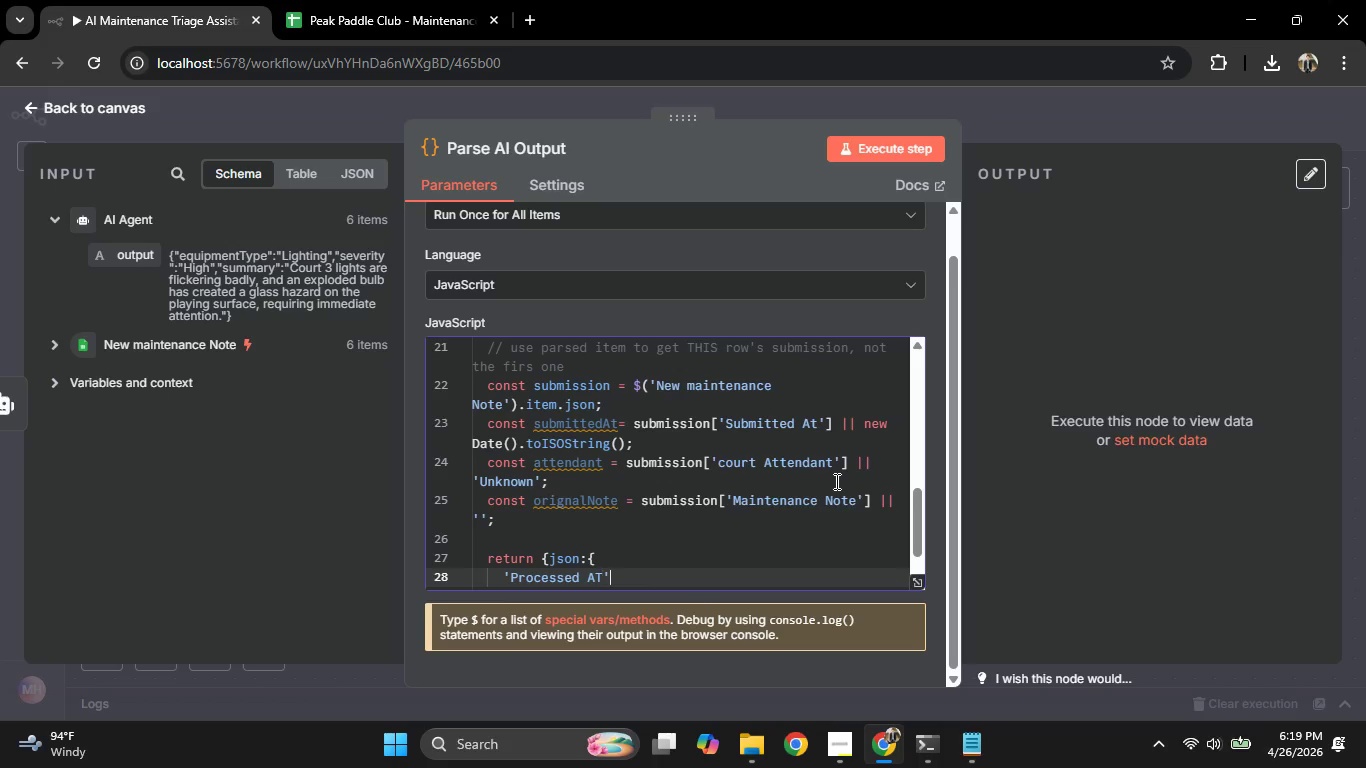 
 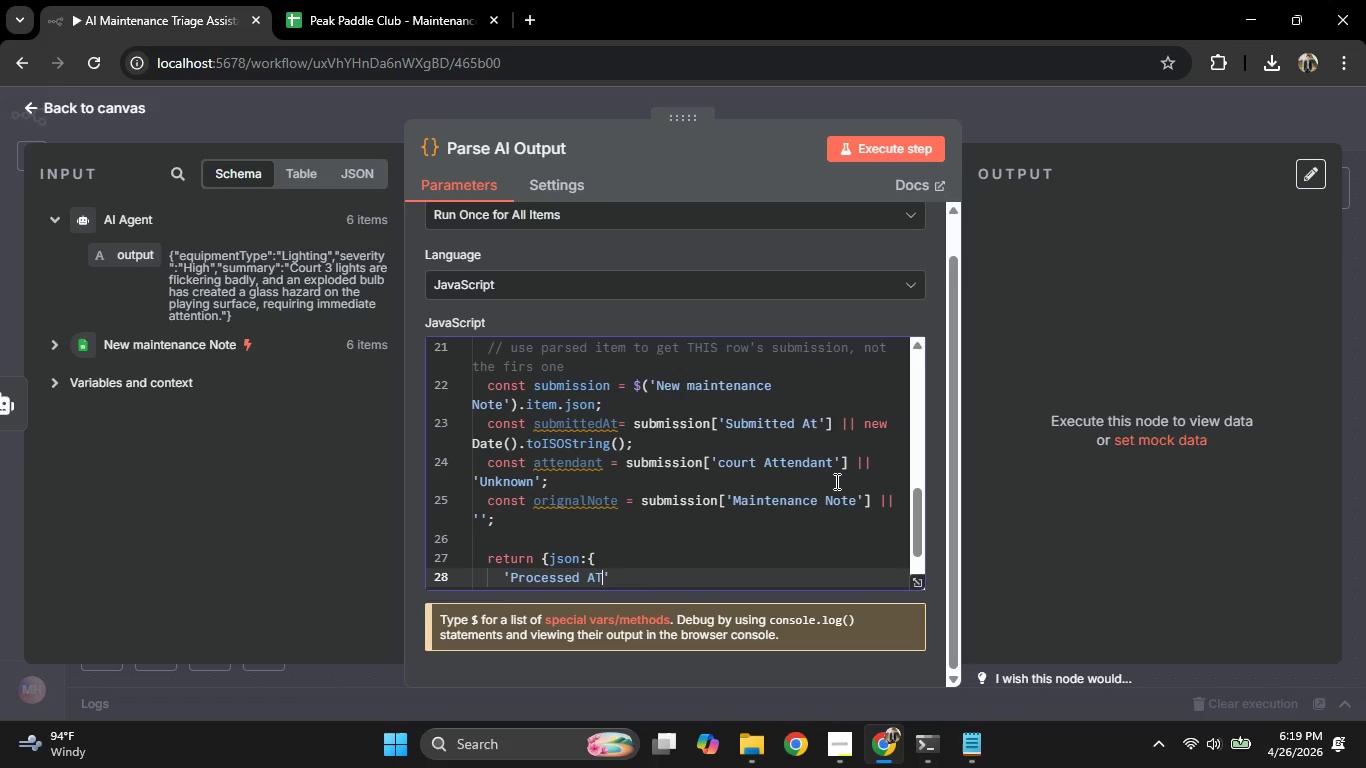 
key(ArrowRight)
 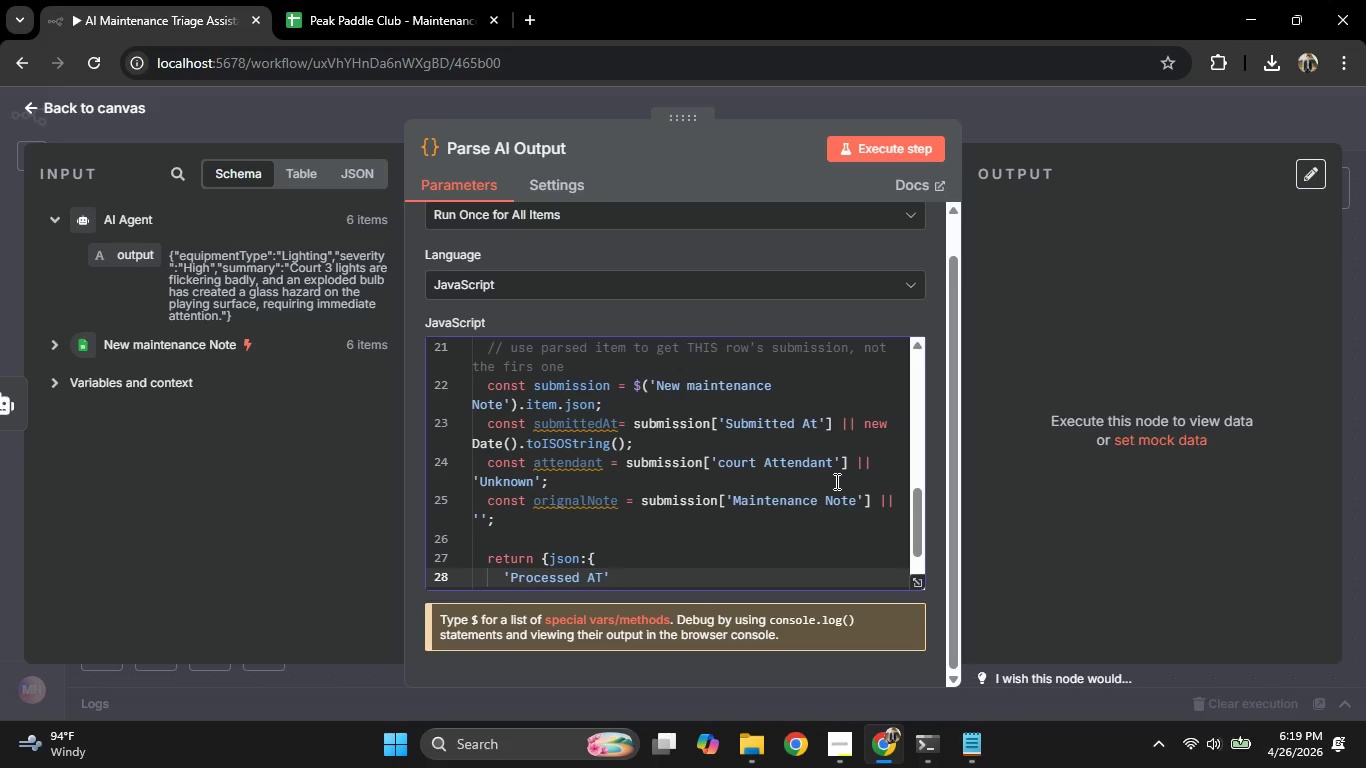 
key(Backspace)
key(Backspace)
type(t;)
key(Backspace)
type(': ne)
 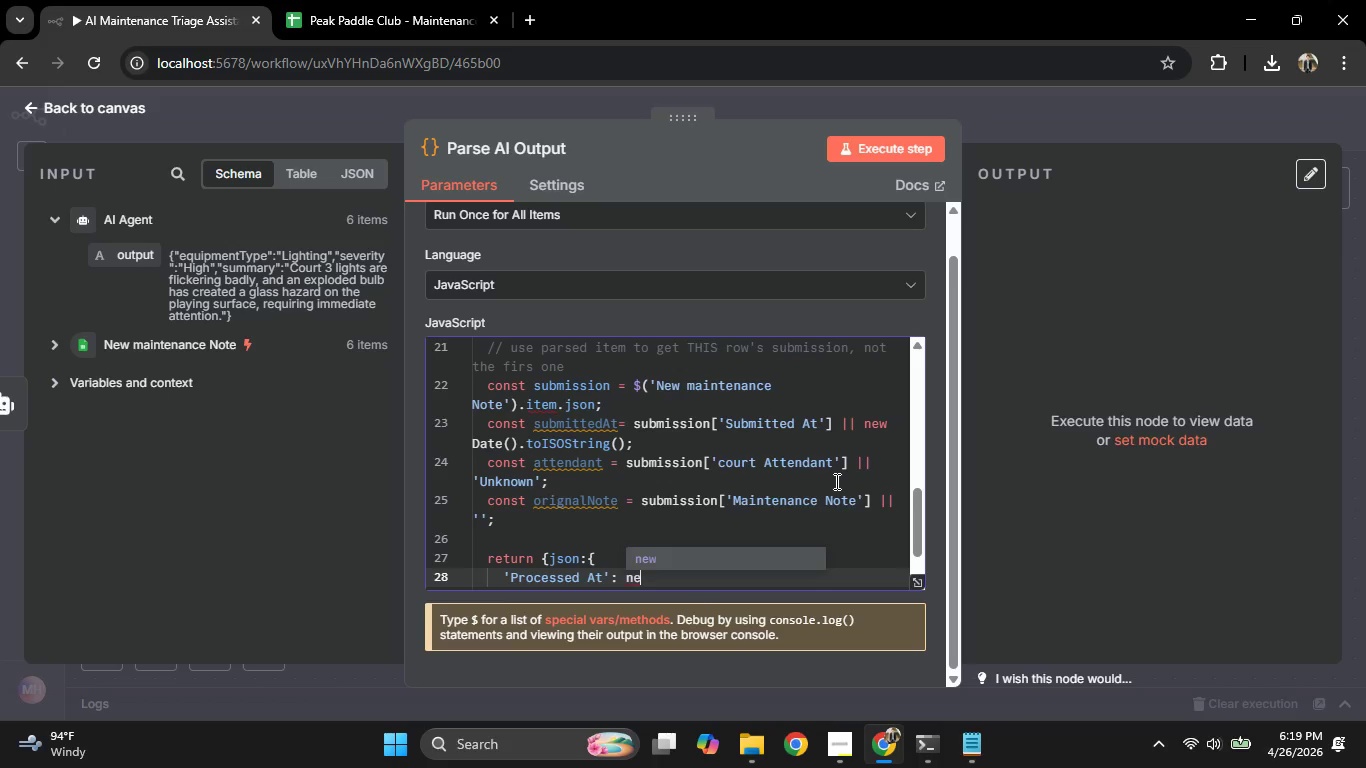 
key(Enter)
 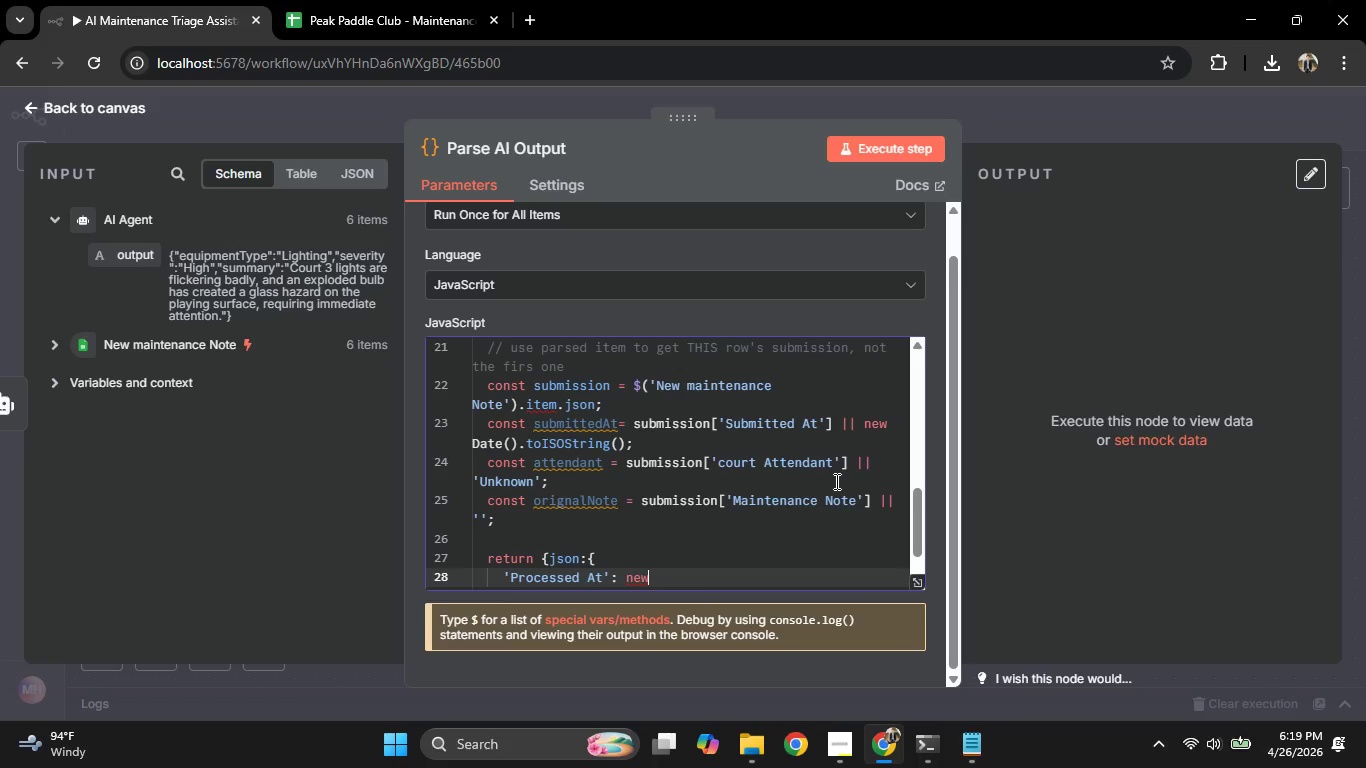 
type( Date)
 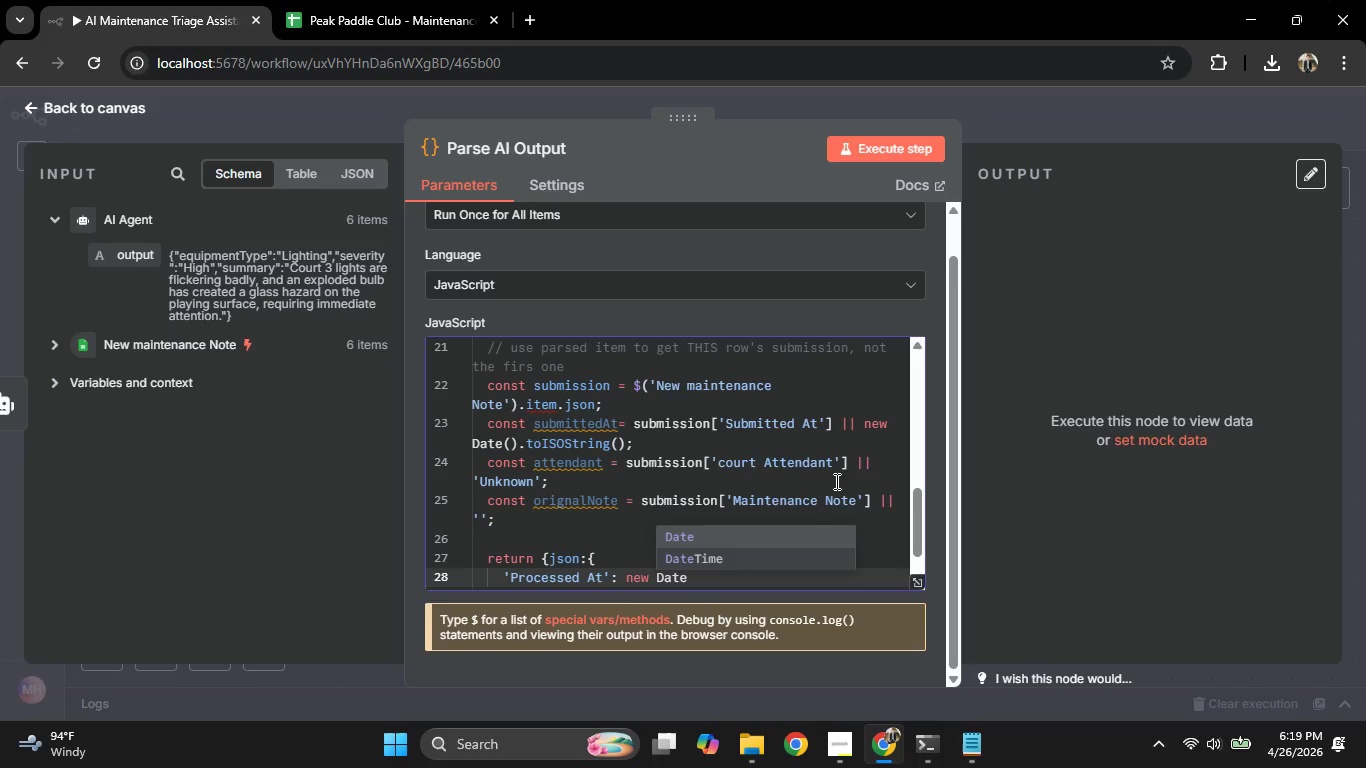 
key(Enter)
 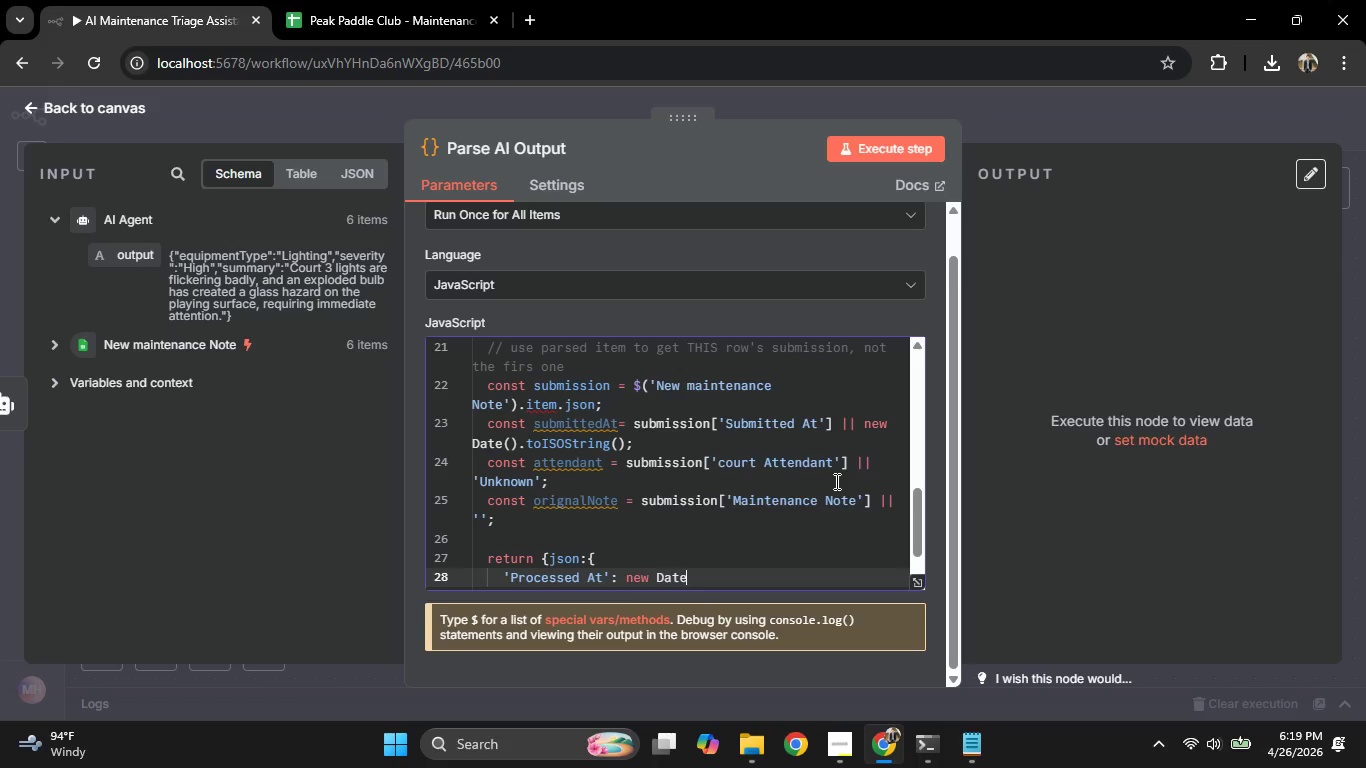 
key(Shift+I)
 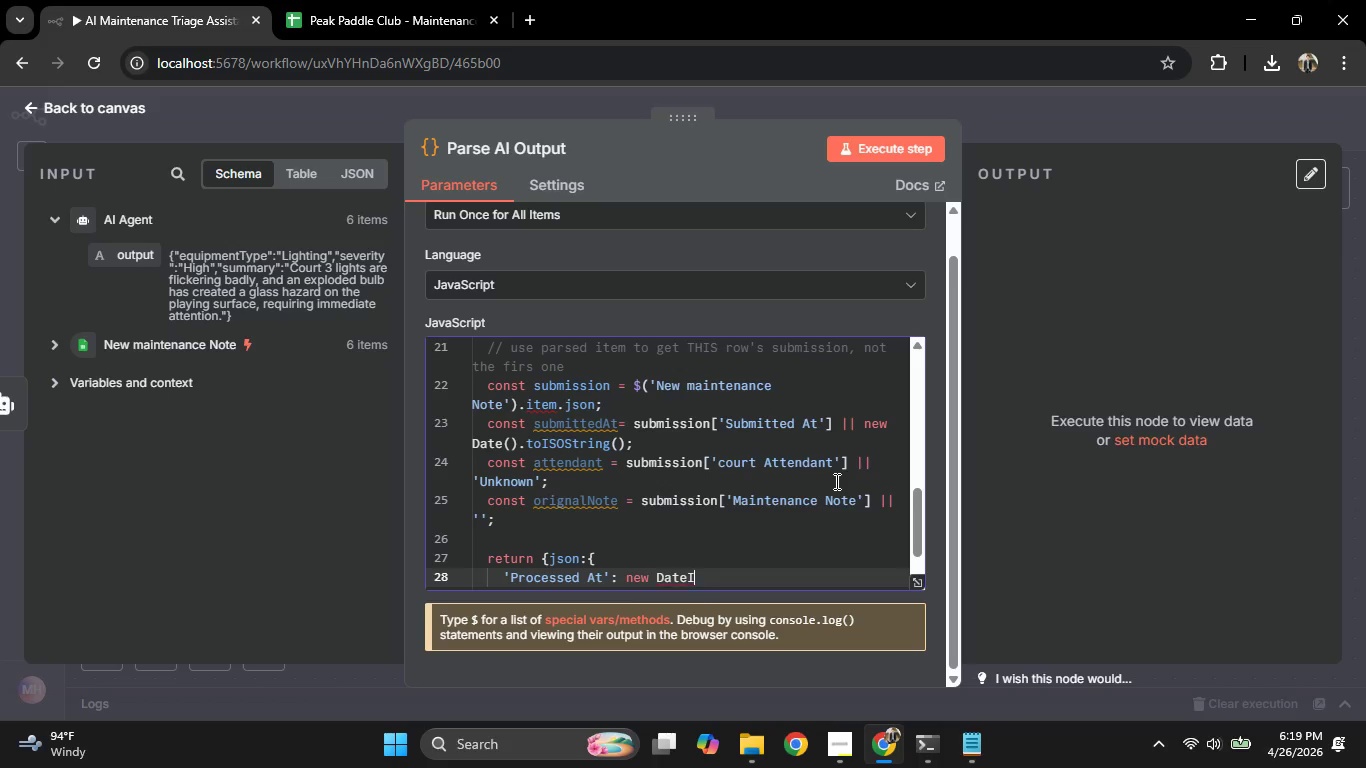 
key(Backspace)
 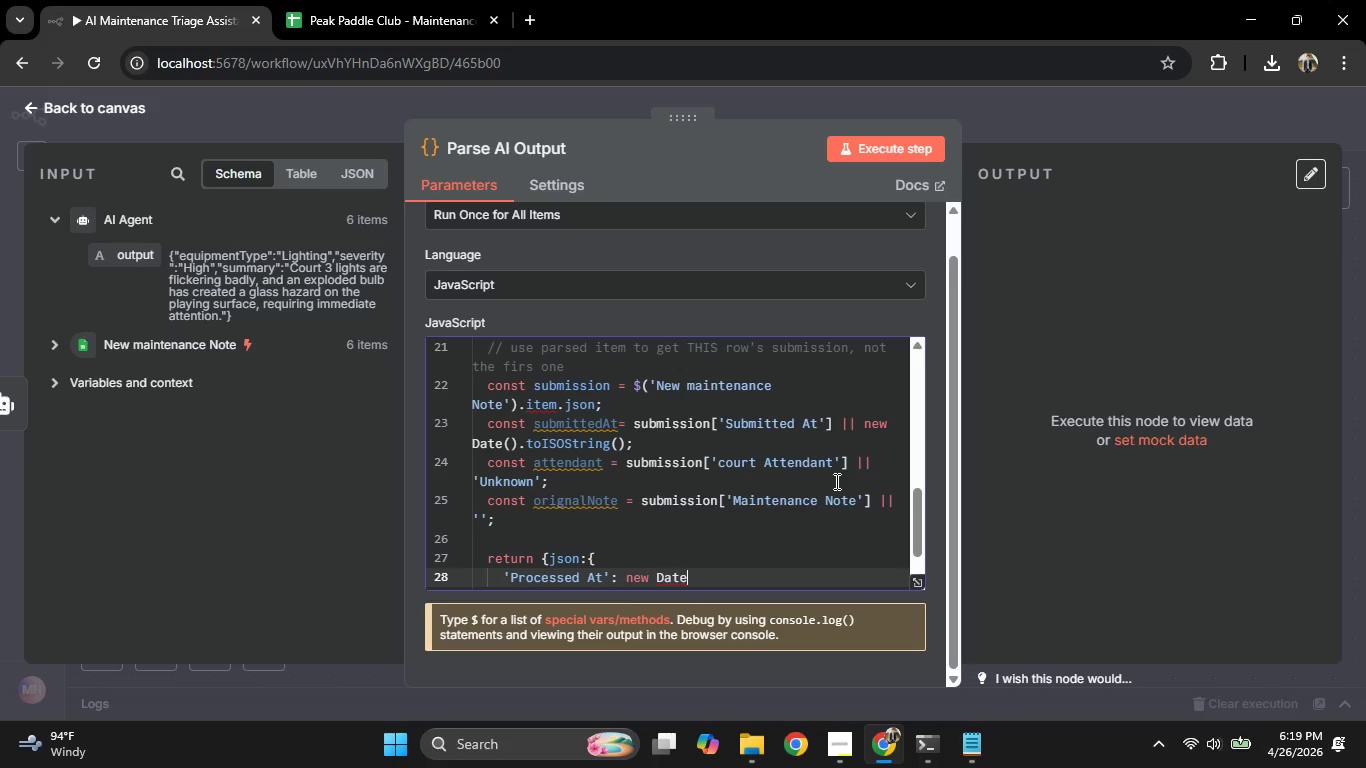 
key(Shift+9)
 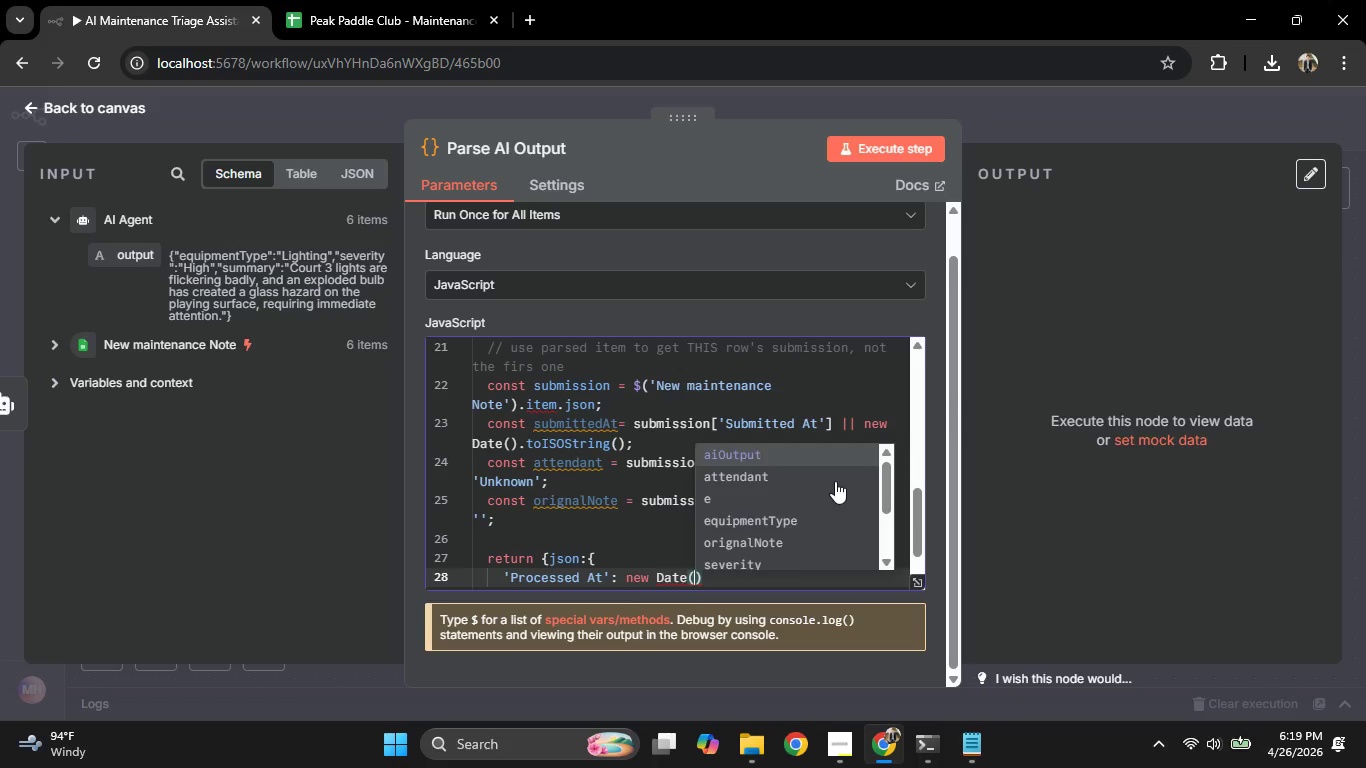 
key(ArrowRight)
 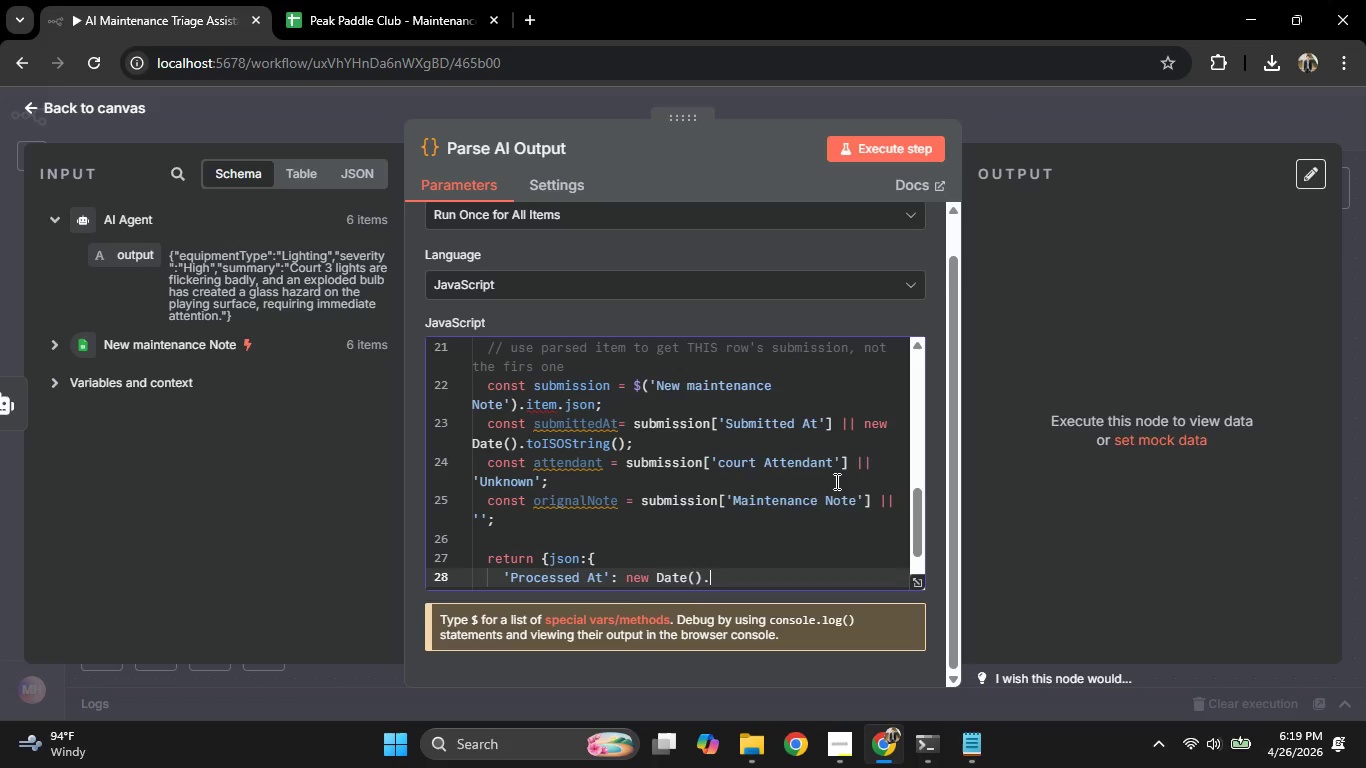 
type(.to)
 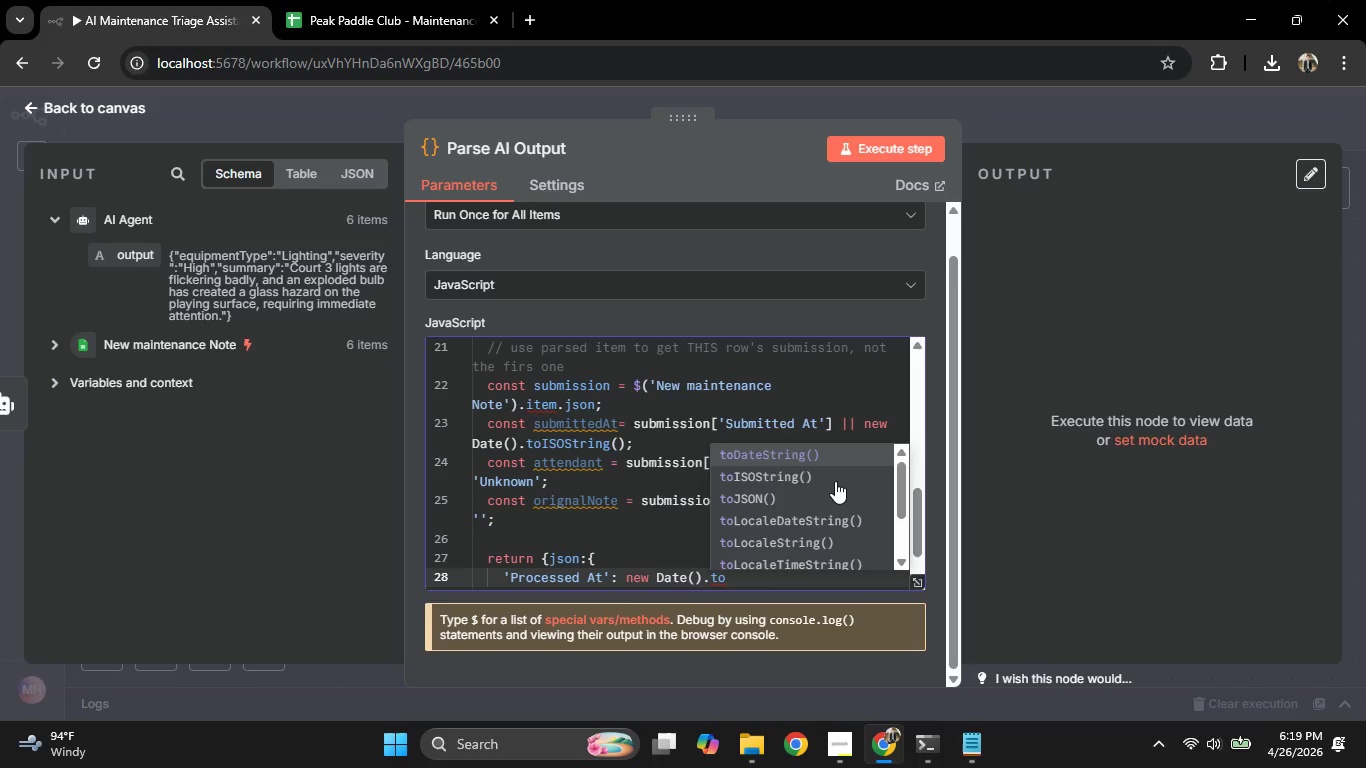 
key(ArrowDown)
 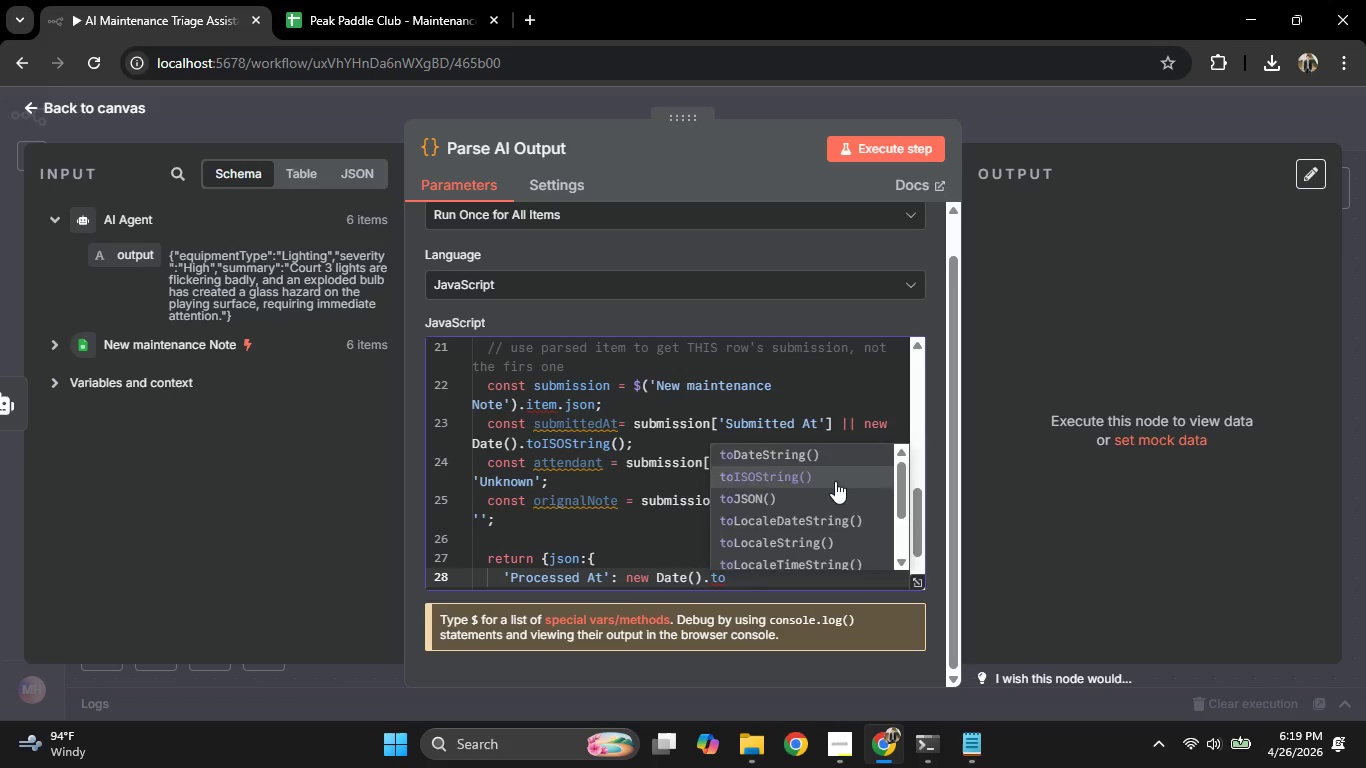 
key(Enter)
 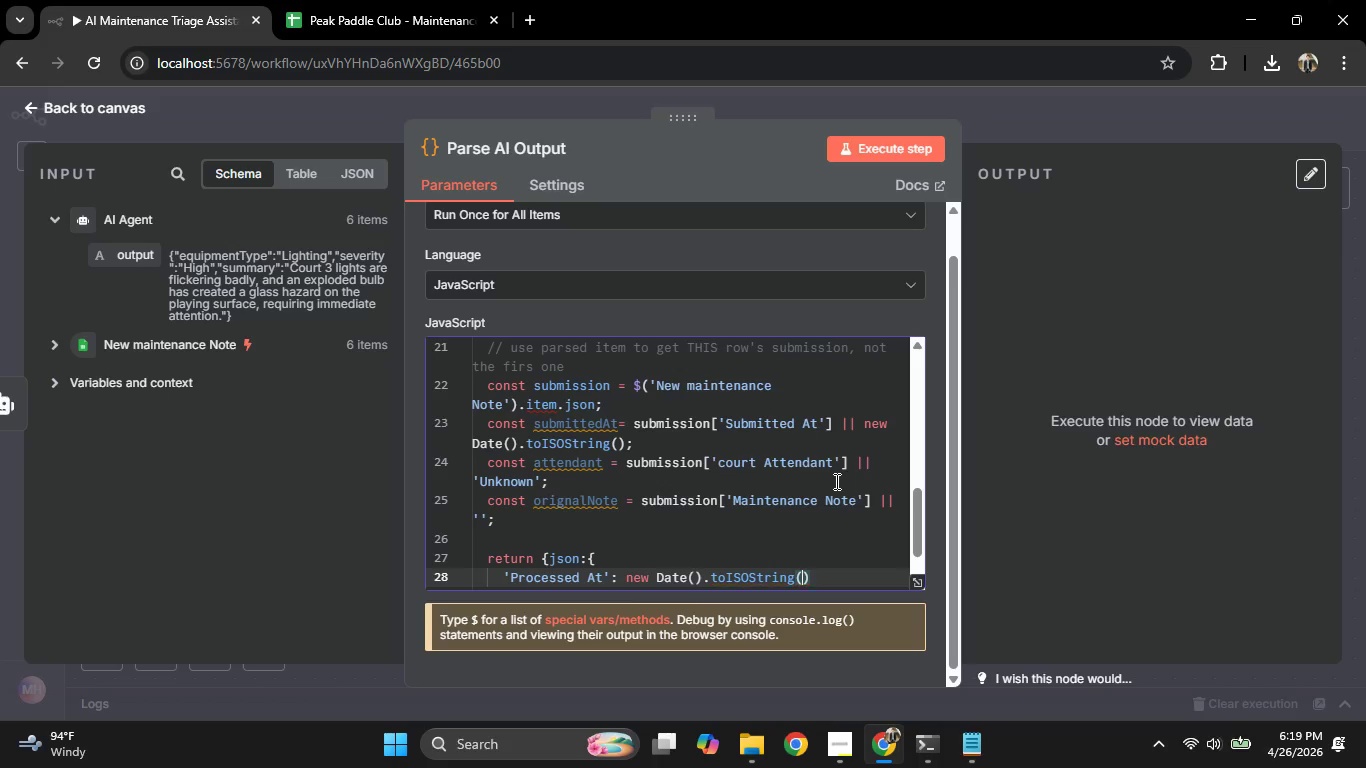 
key(ArrowRight)
 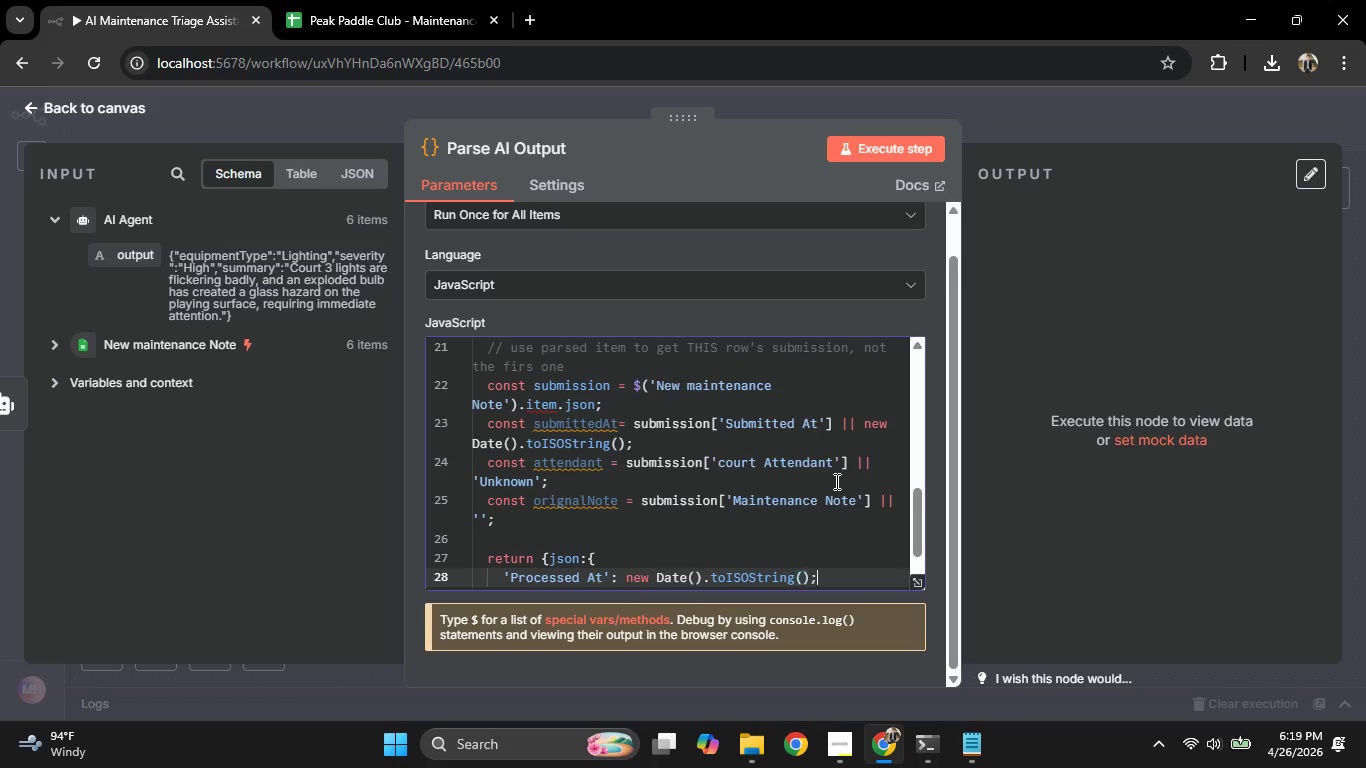 
key(Semicolon)
 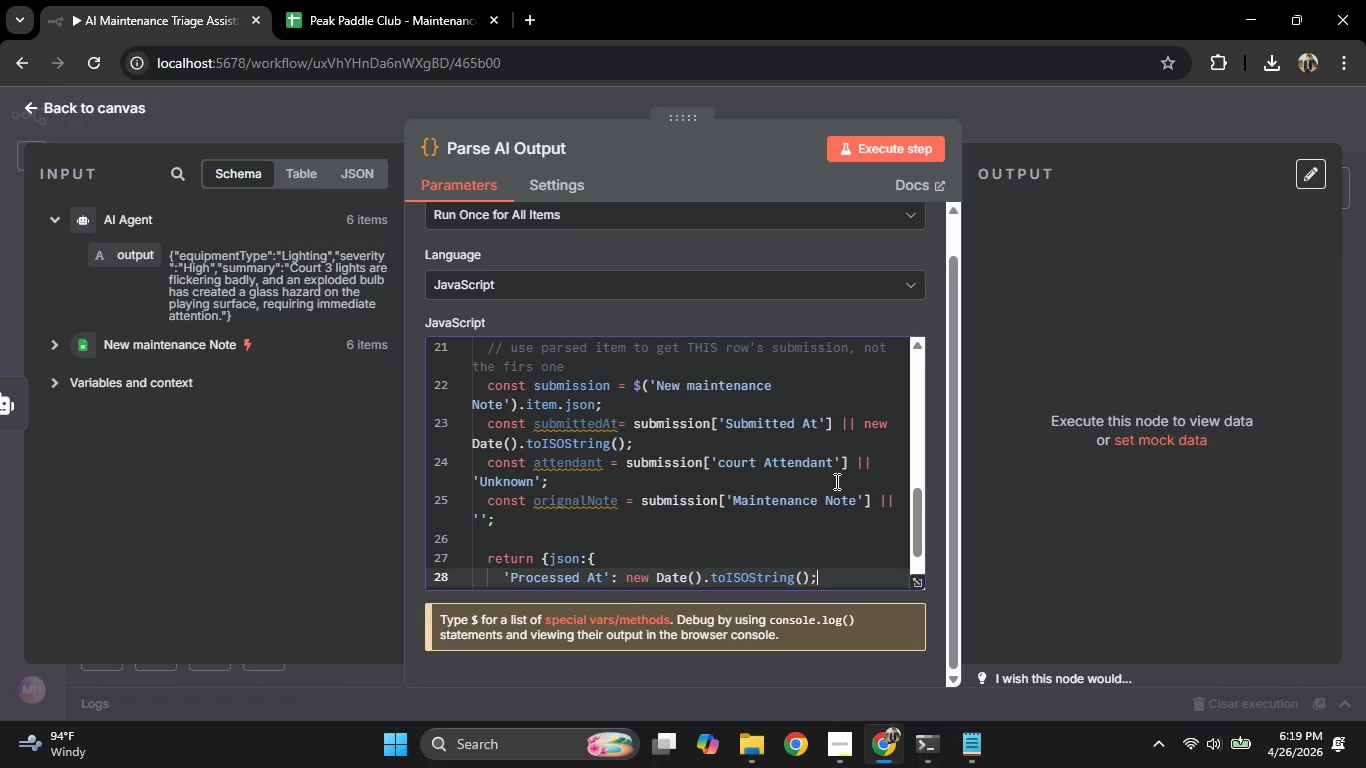 
key(Enter)
 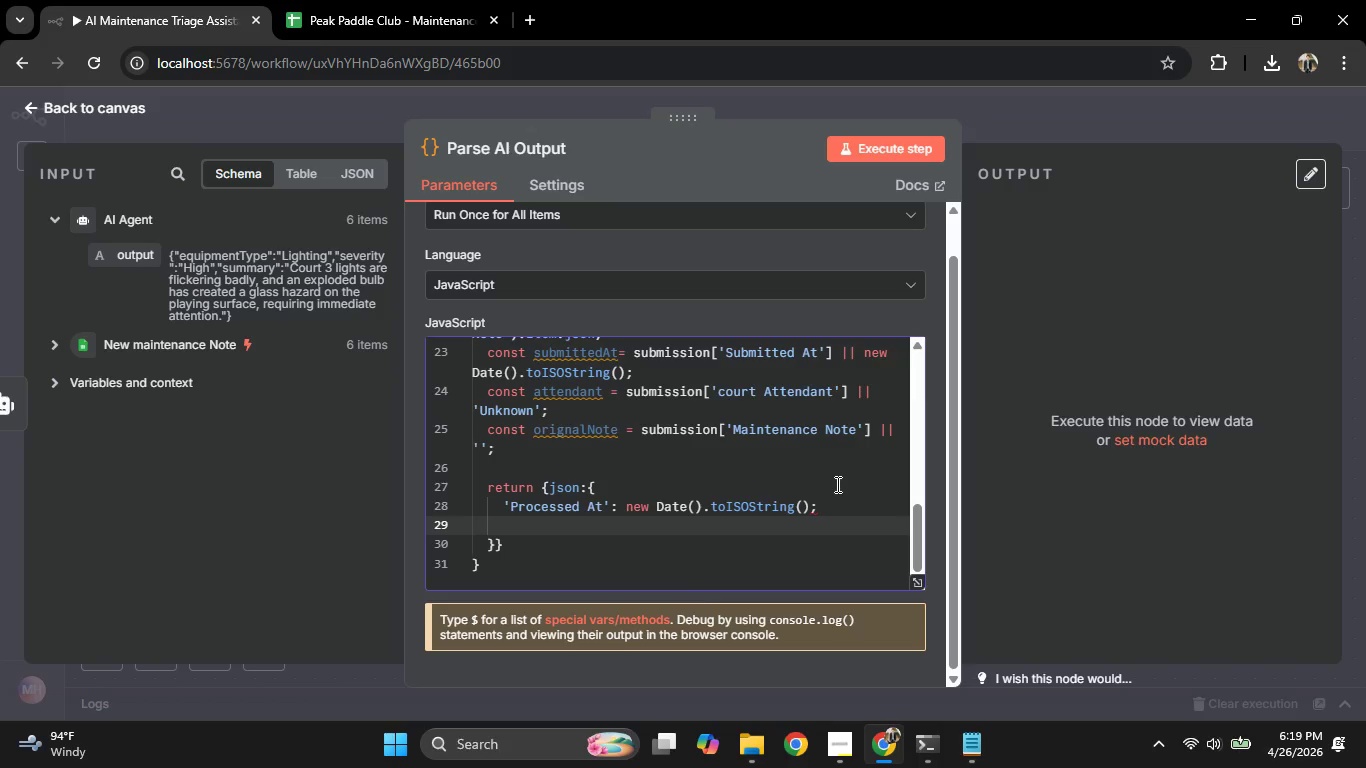 
key(Backspace)
 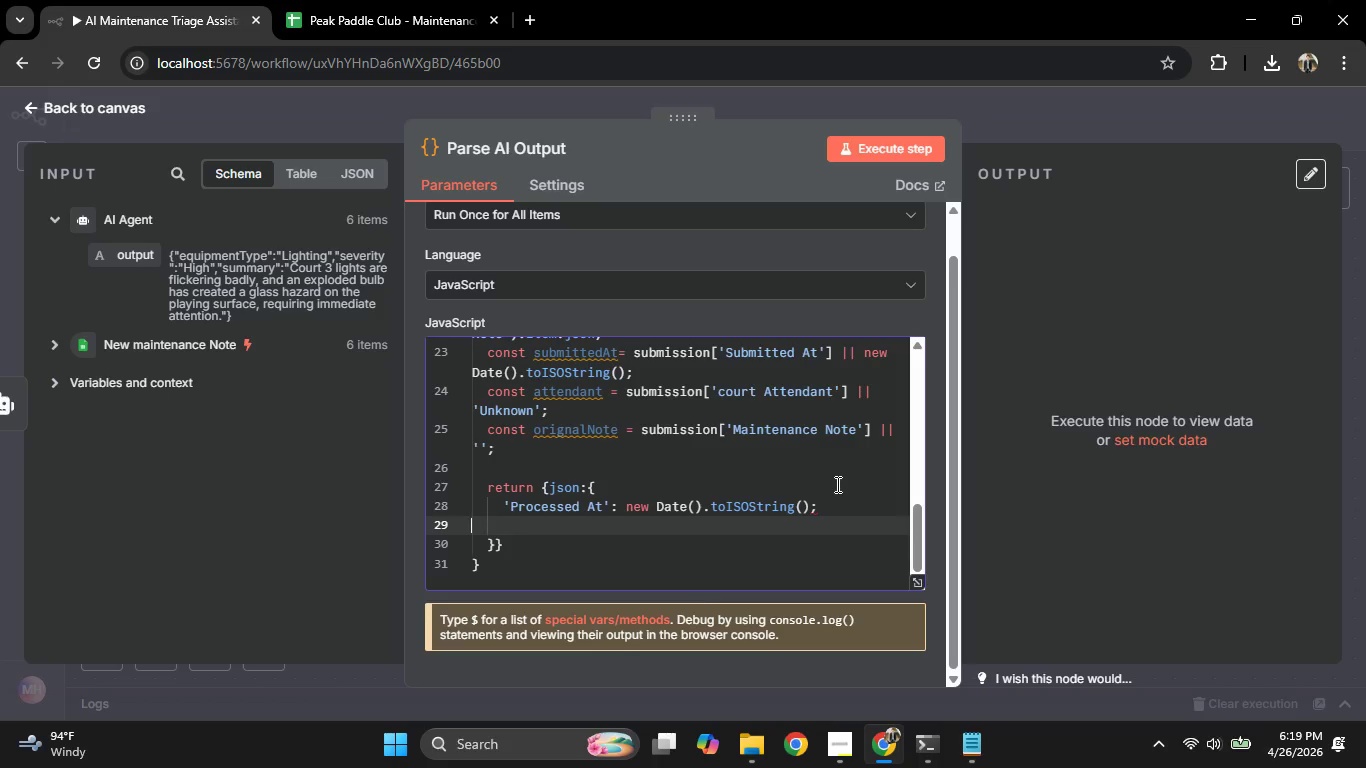 
key(Backspace)
 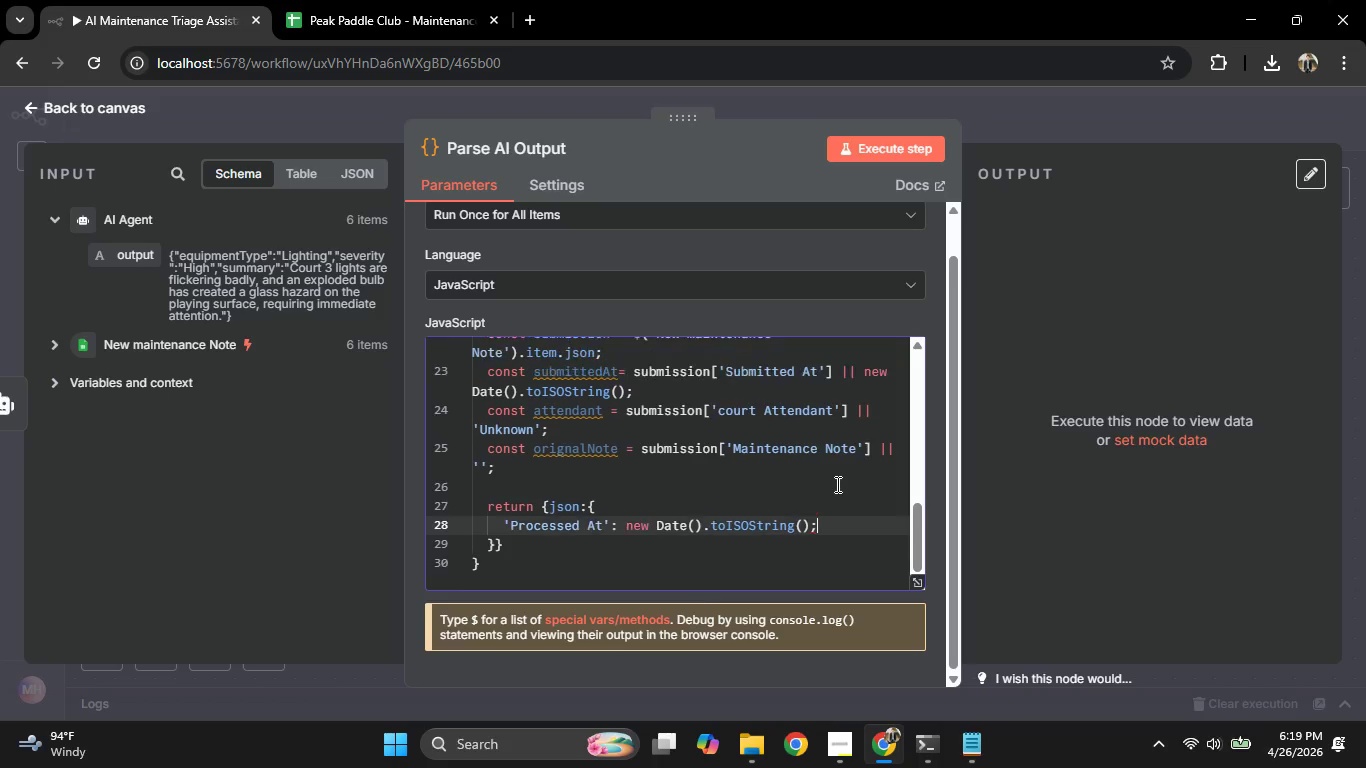 
key(Backspace)
 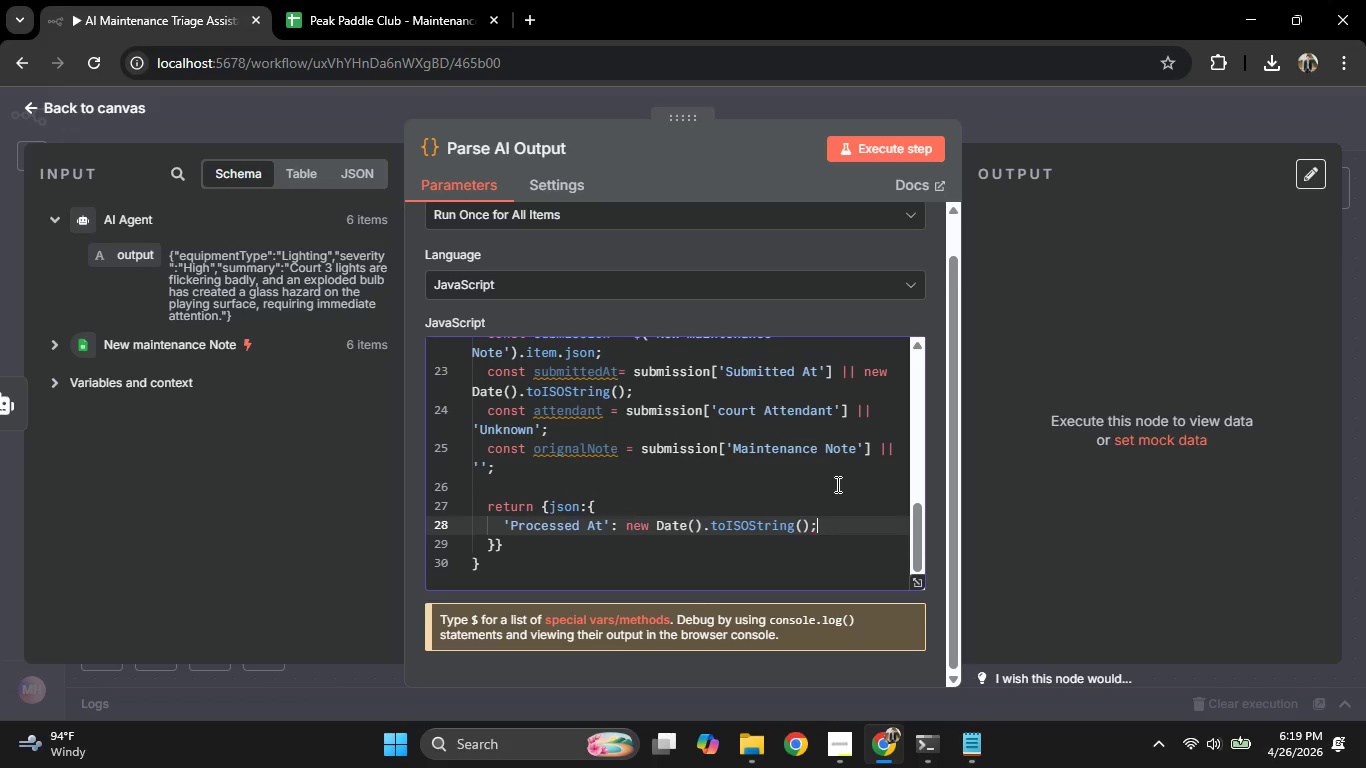 
key(Backspace)
 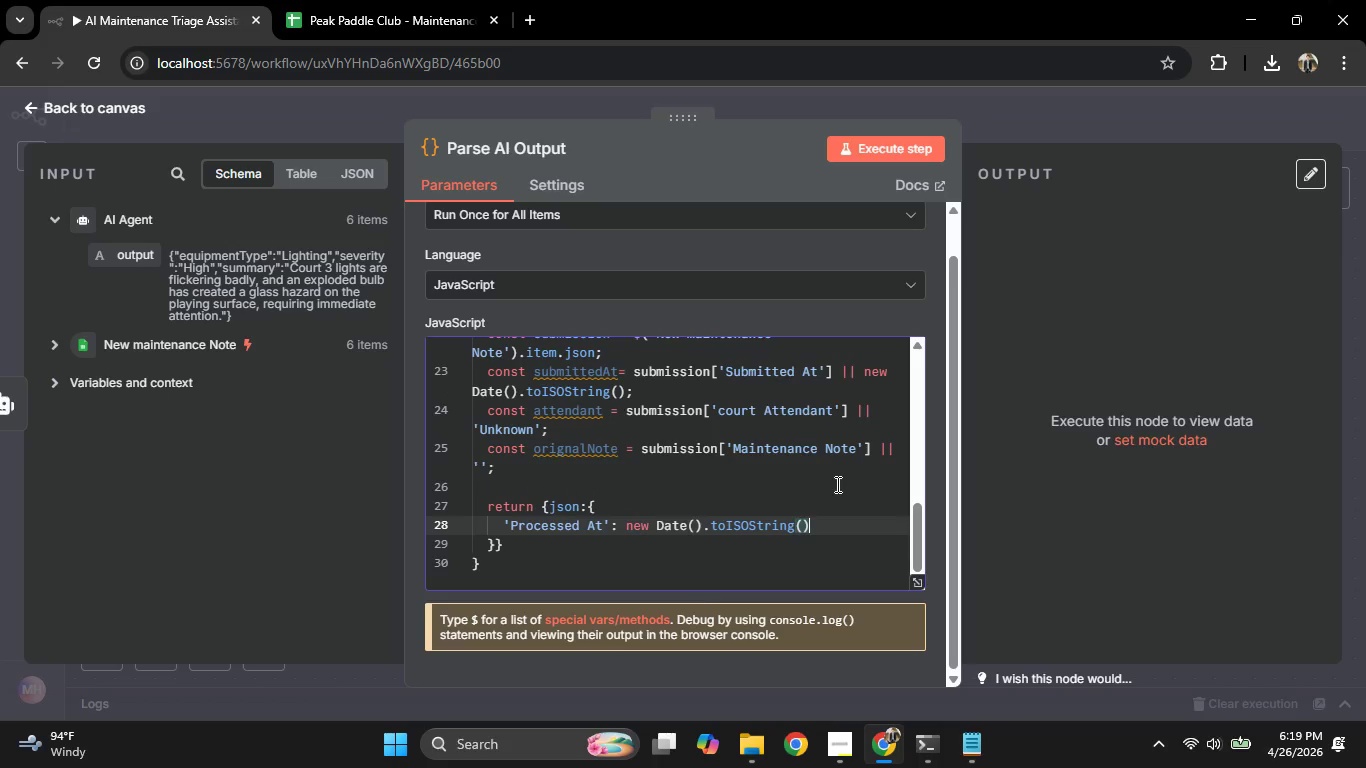 
key(Comma)
 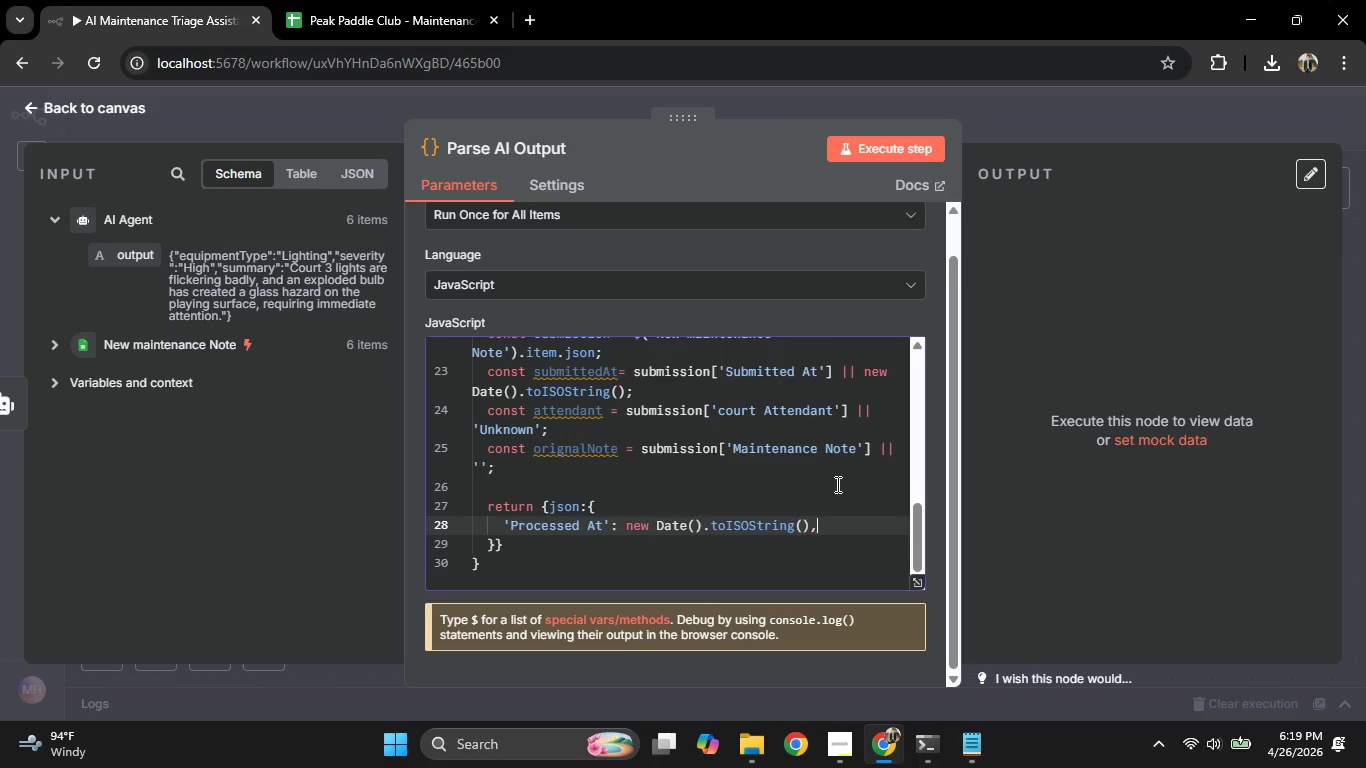 
key(Enter)
 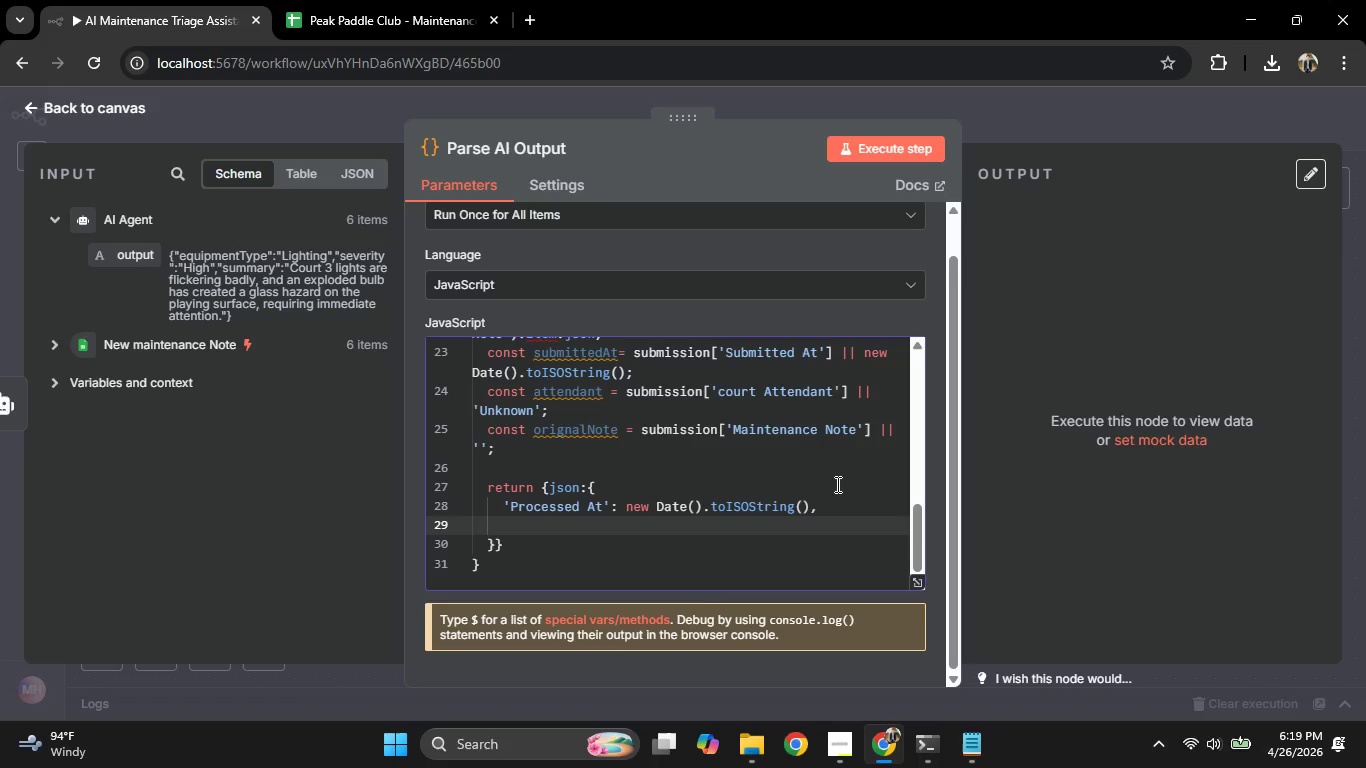 
type(;)
key(Backspace)
type('Submitted At)
 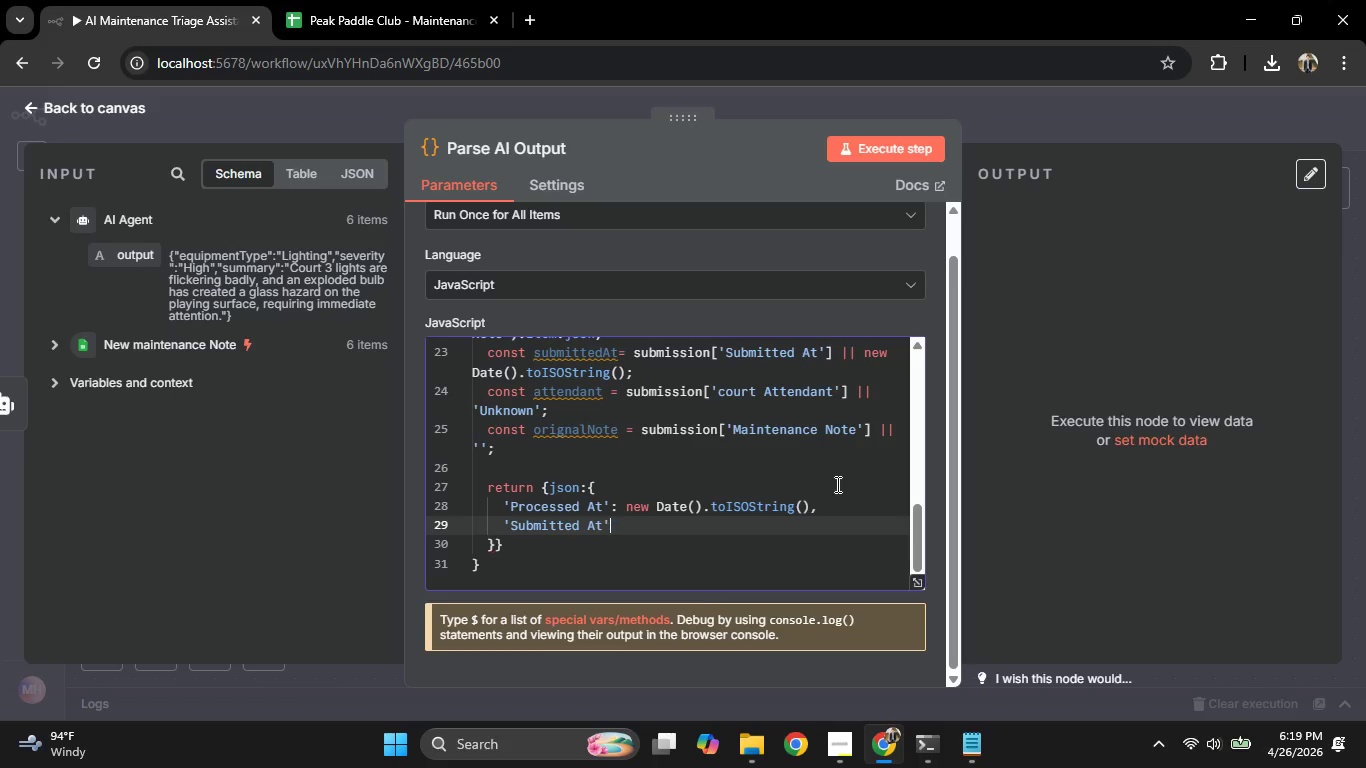 
 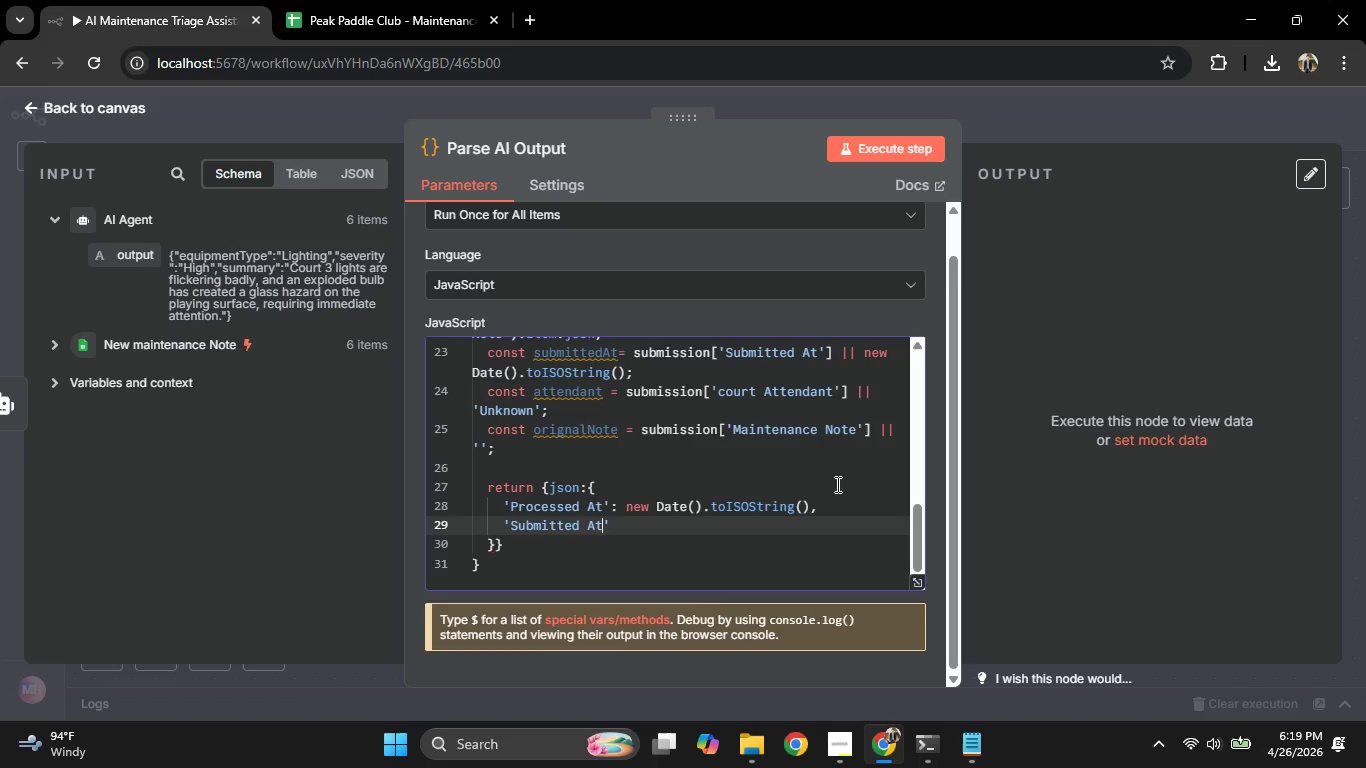 
key(ArrowRight)
 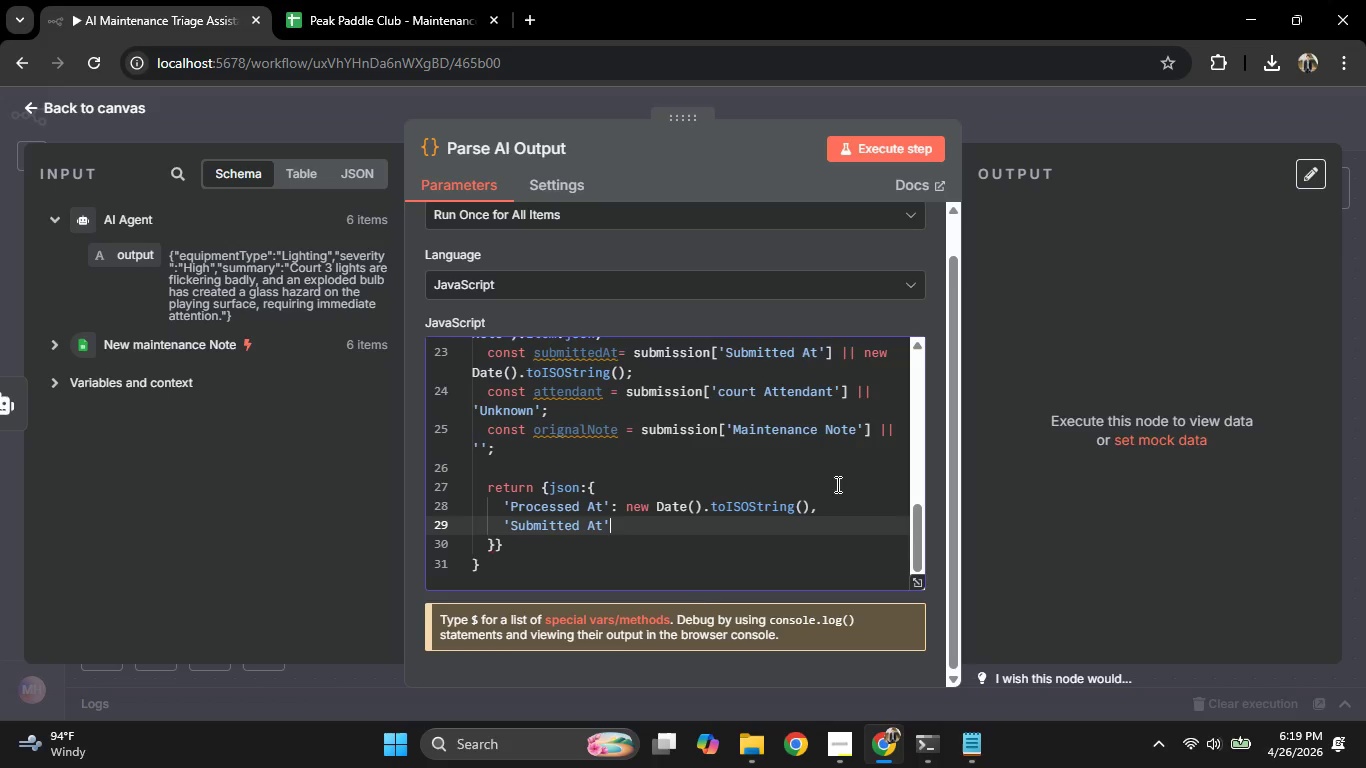 
type(: su)
 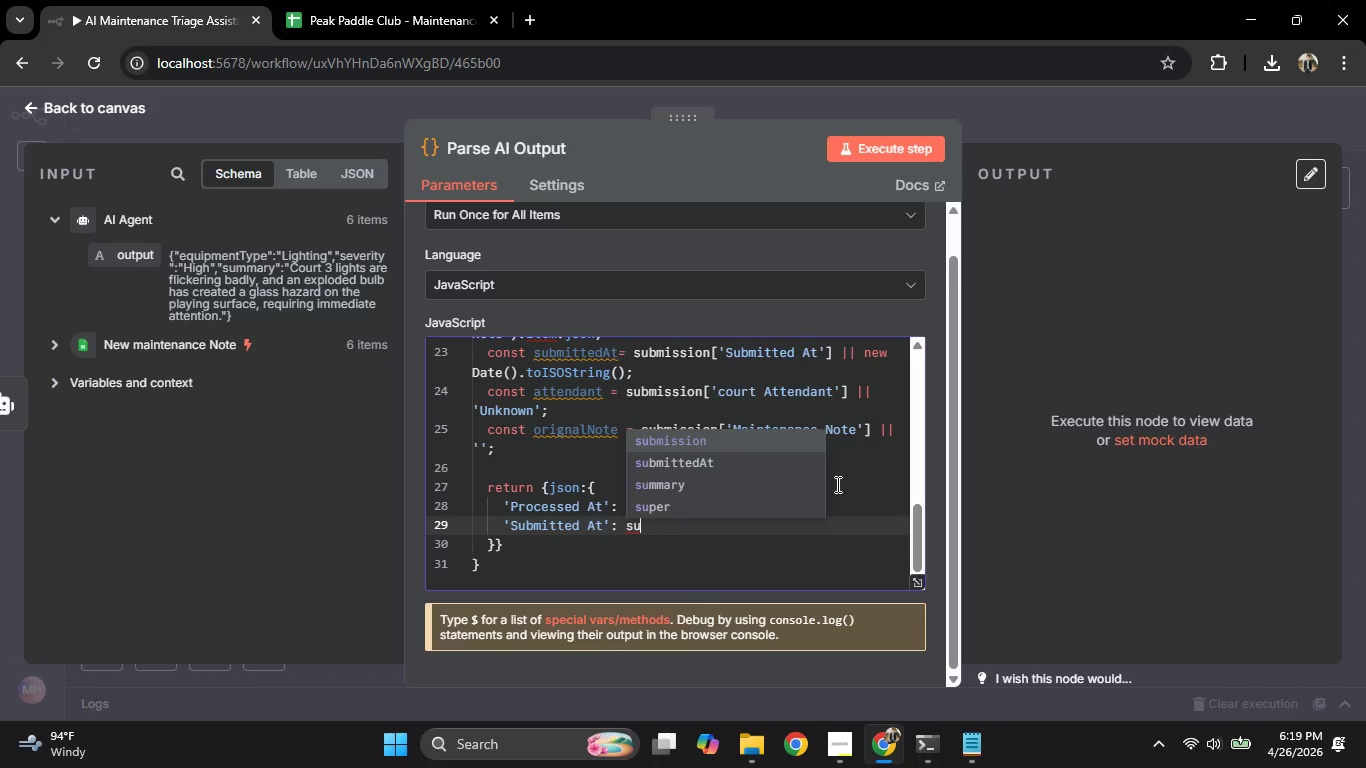 
key(ArrowDown)
 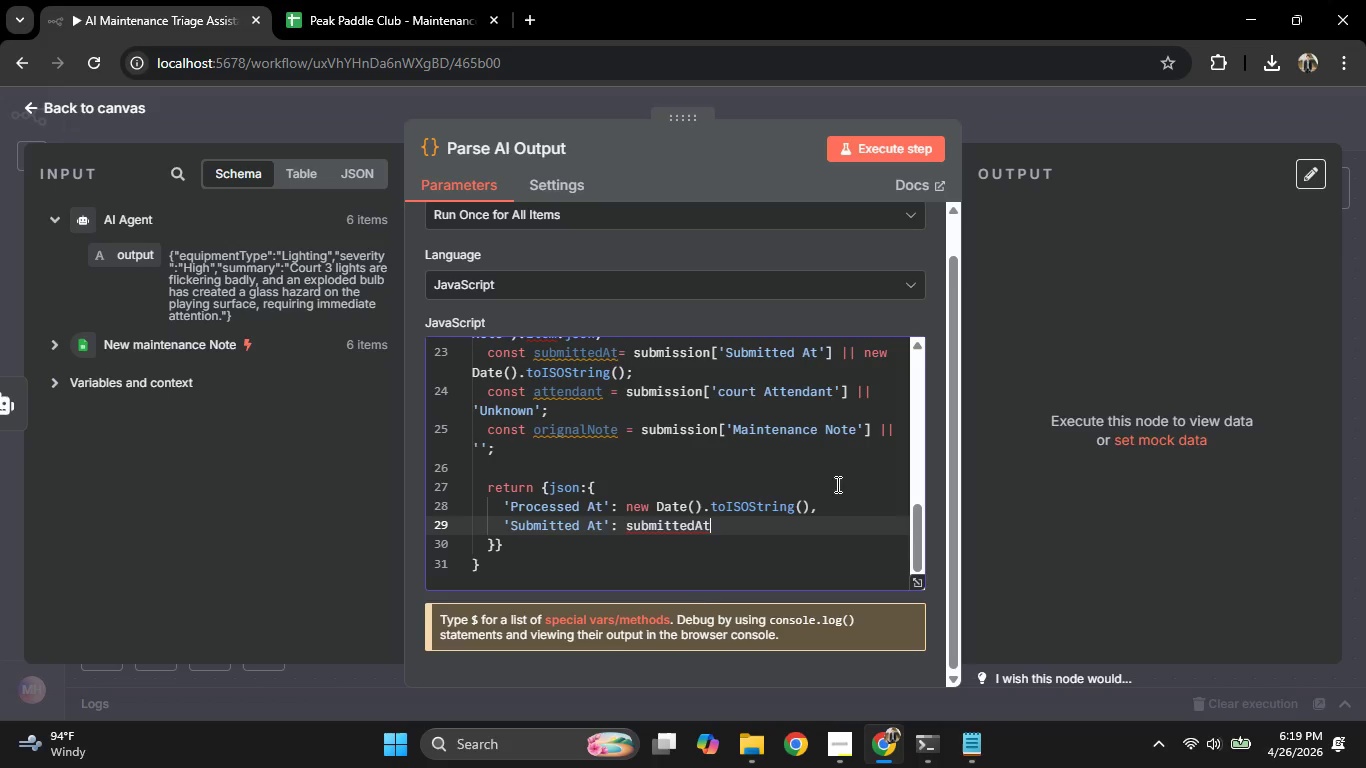 
key(Enter)
 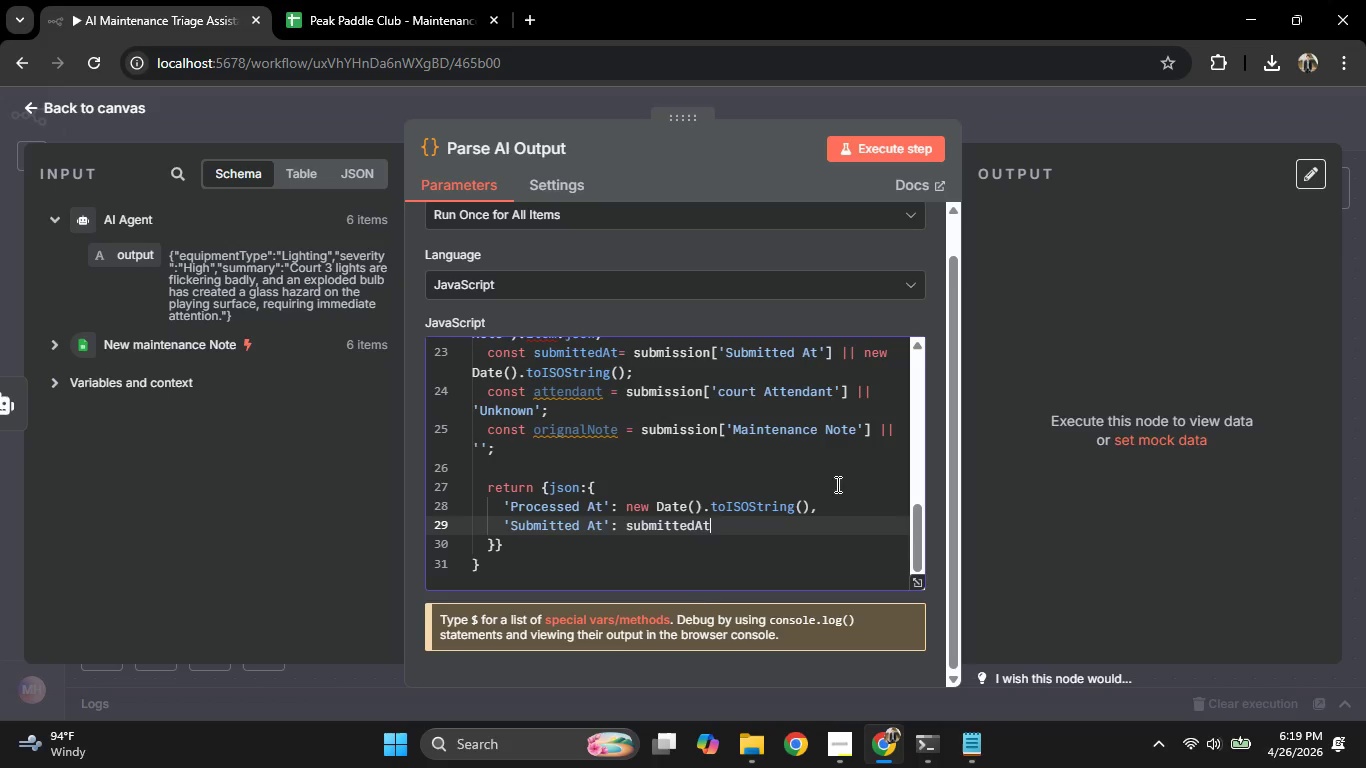 
key(Comma)
 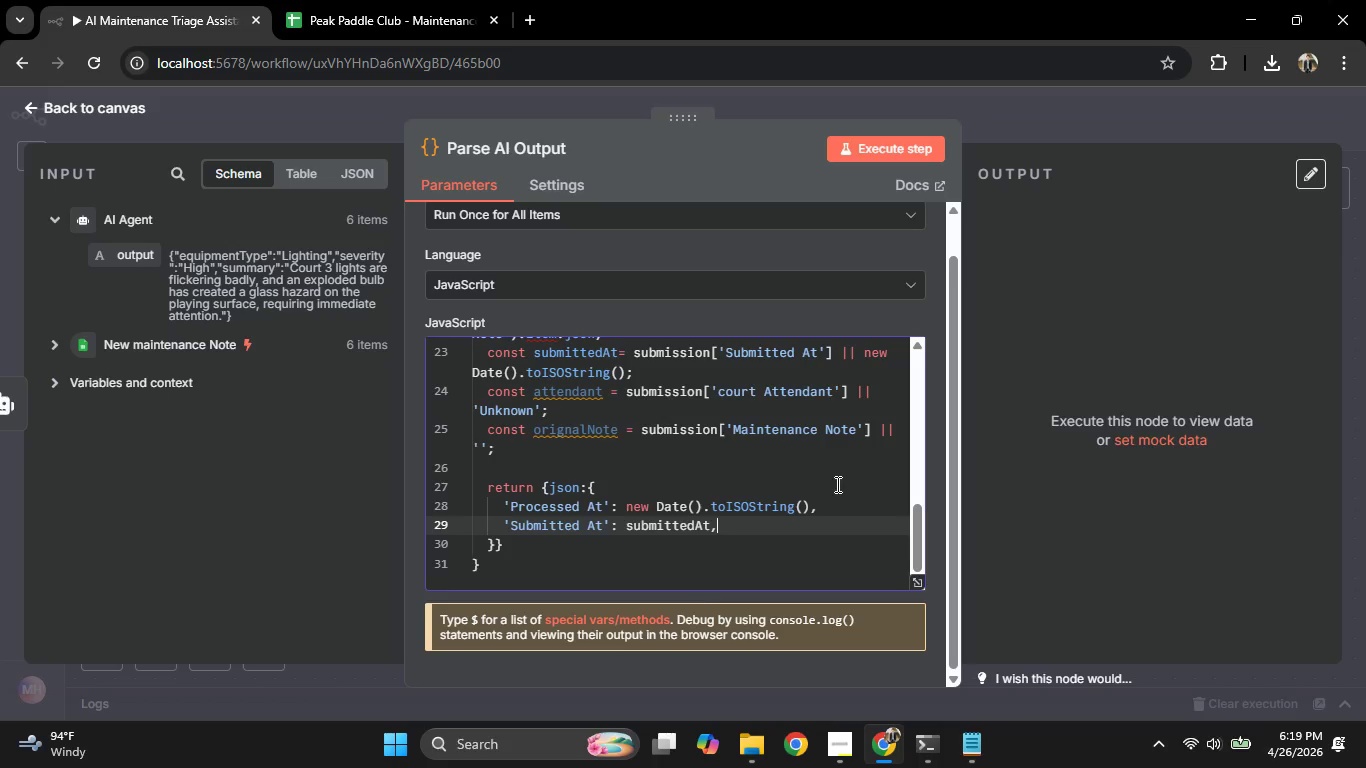 
key(Enter)
 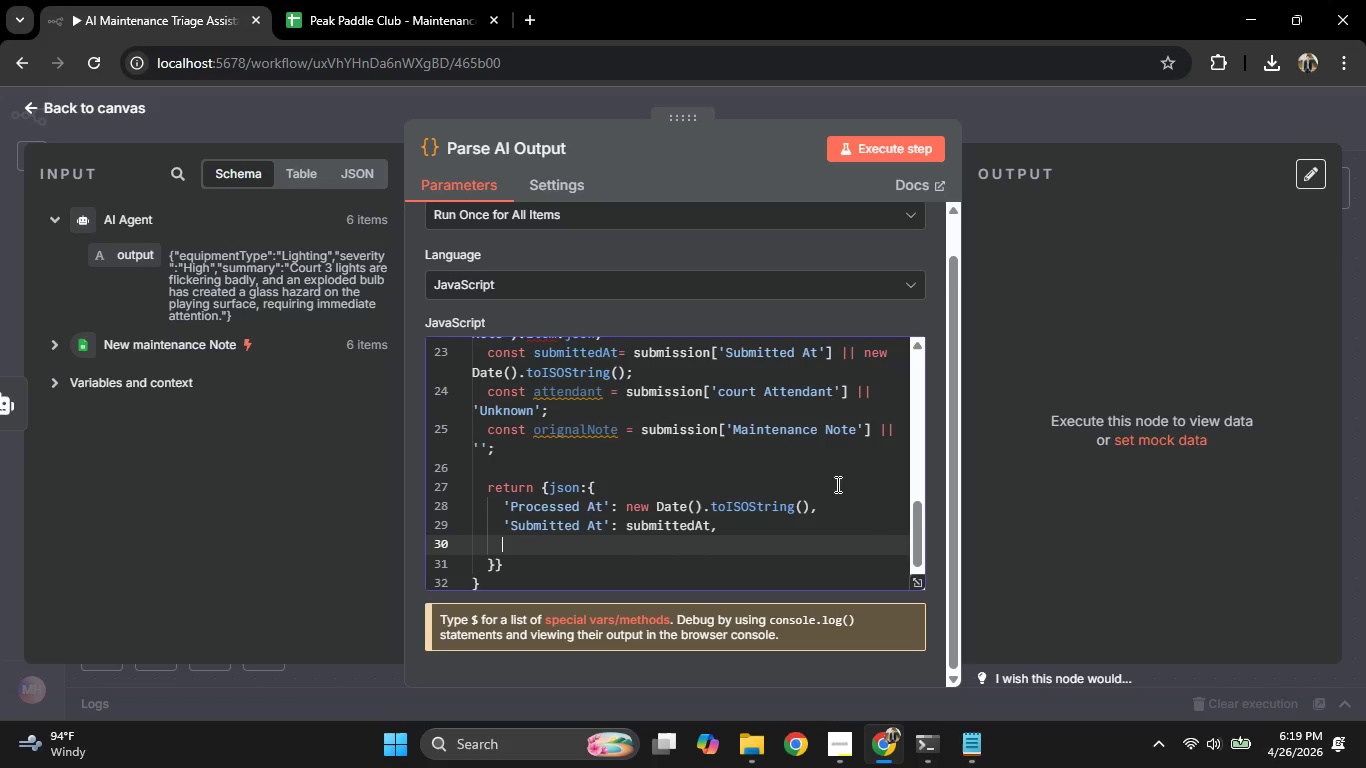 
type('c)
key(Backspace)
type(Court Attendant)
 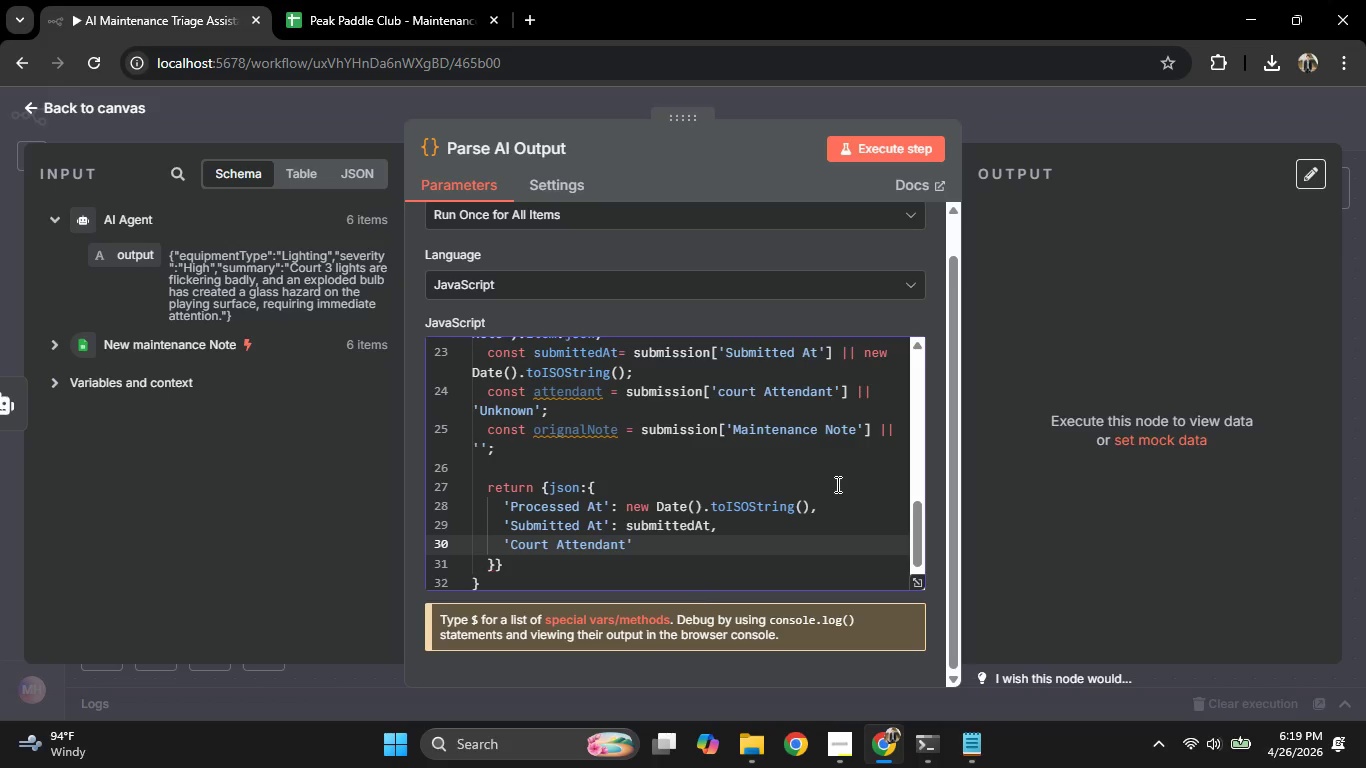 
key(ArrowRight)
 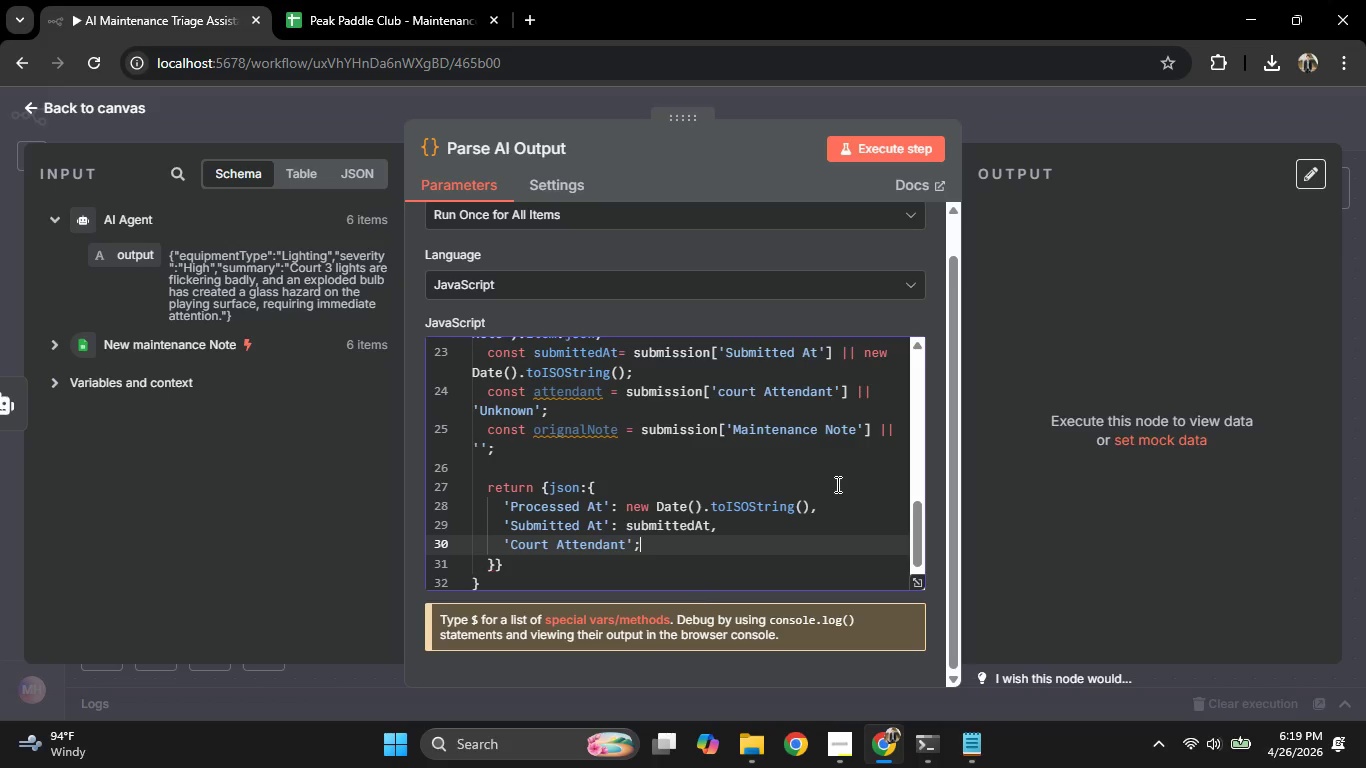 
type(;)
key(Backspace)
type(:att)
 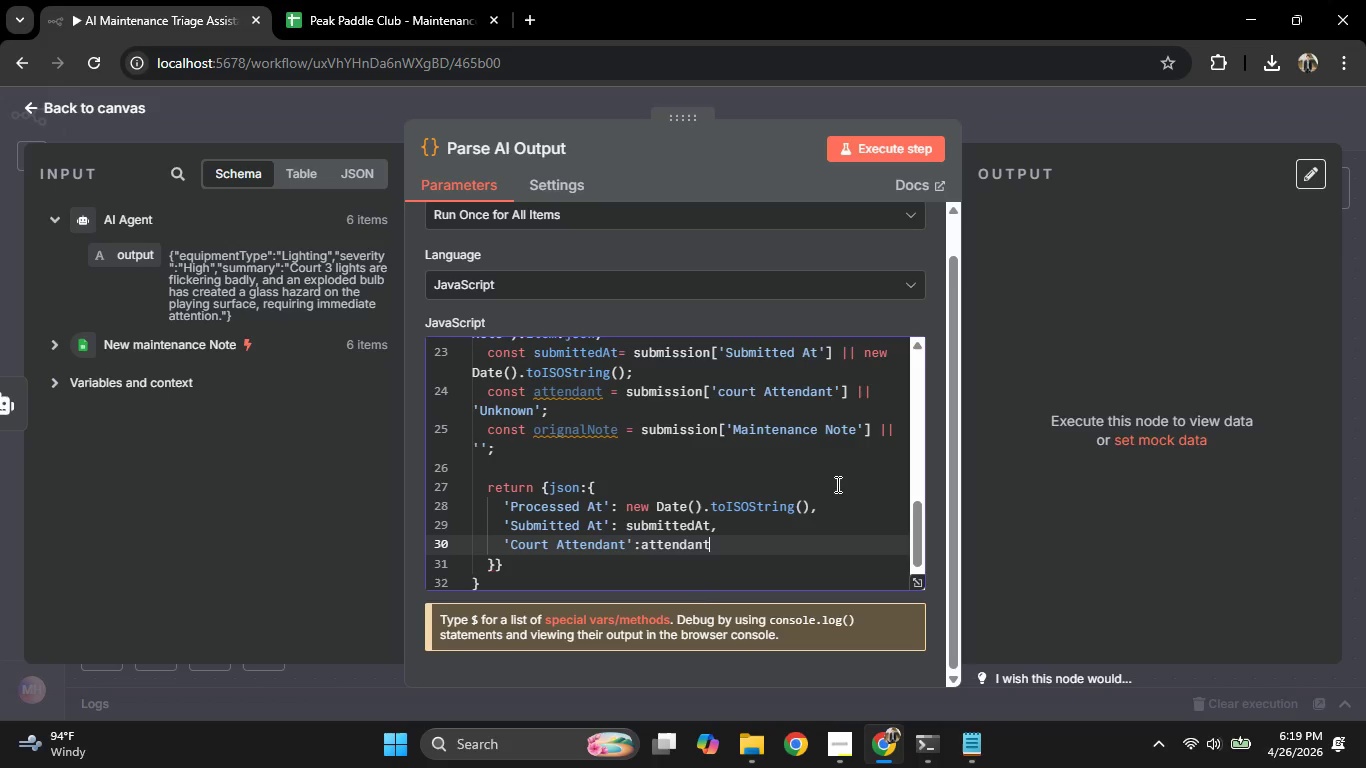 
 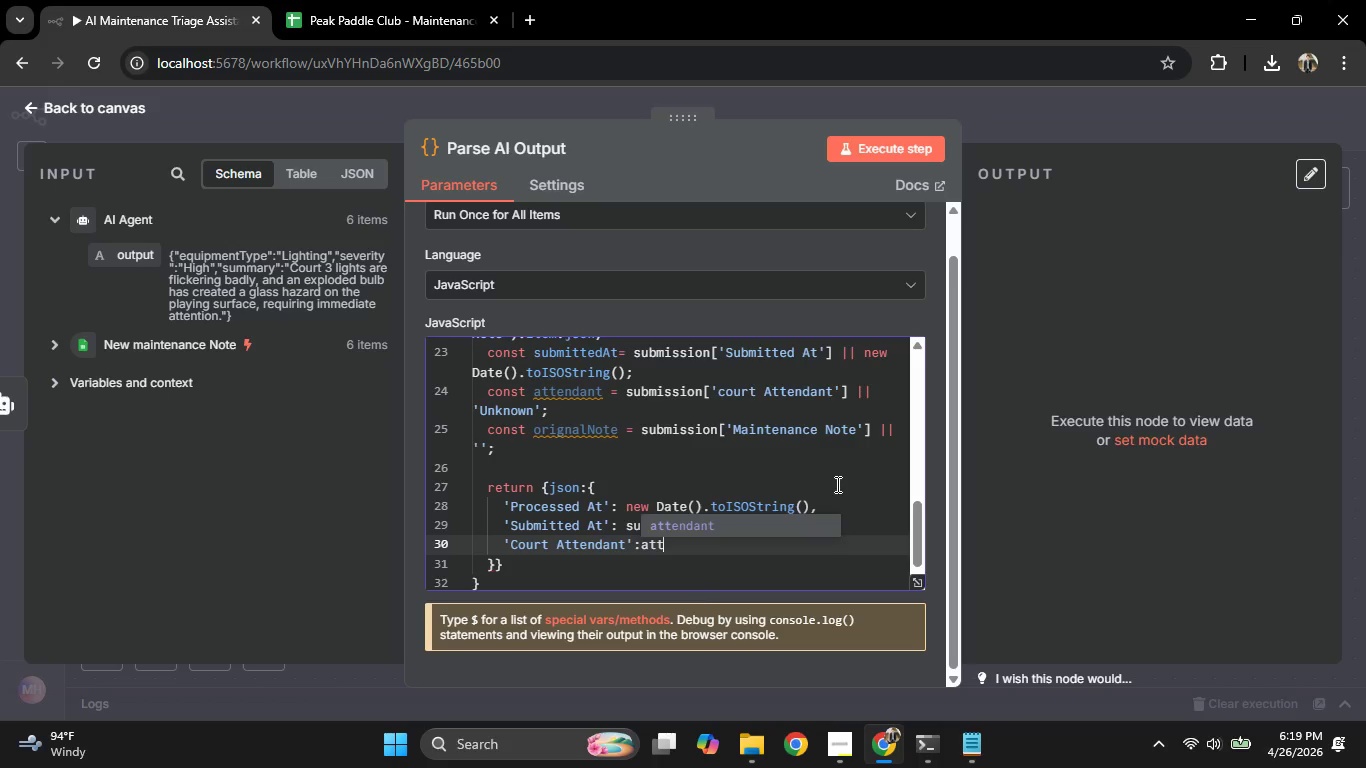 
key(Enter)
 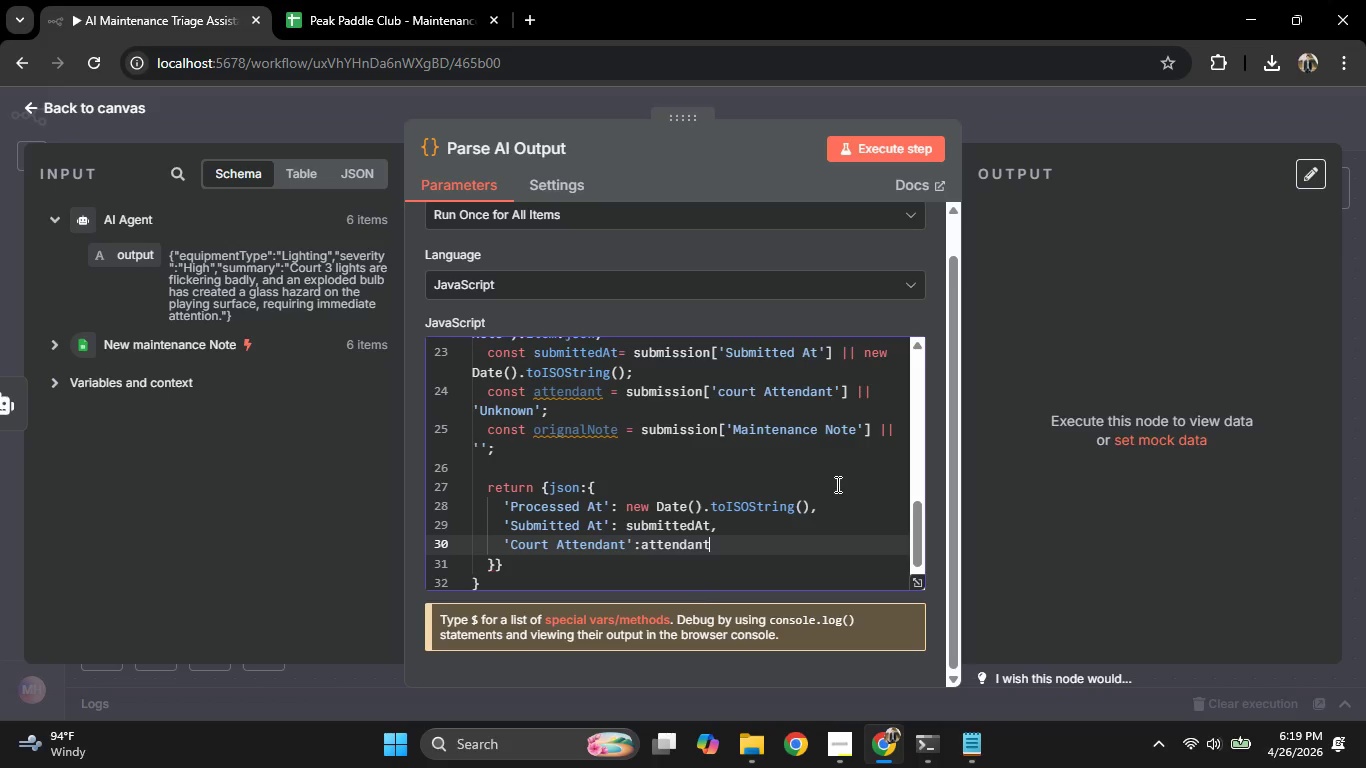 
key(ArrowRight)
 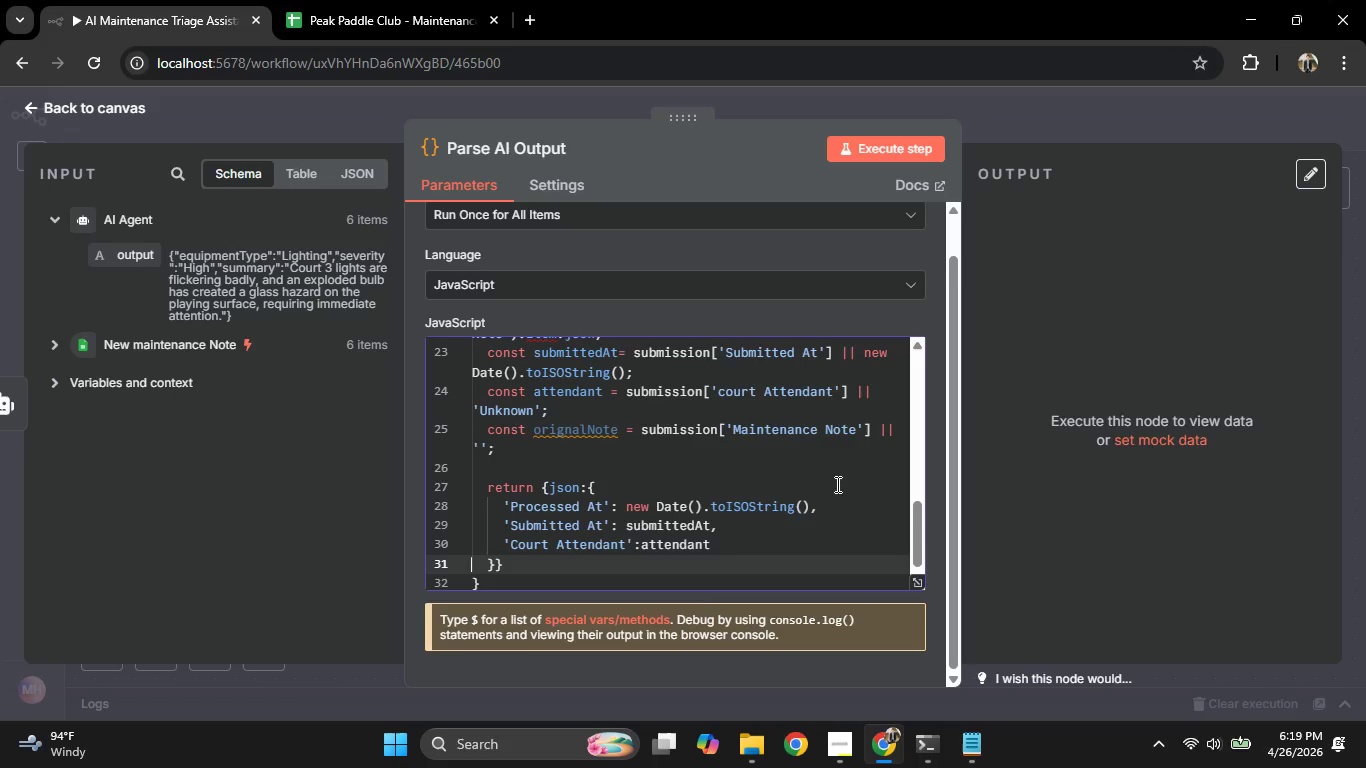 
key(ArrowRight)
 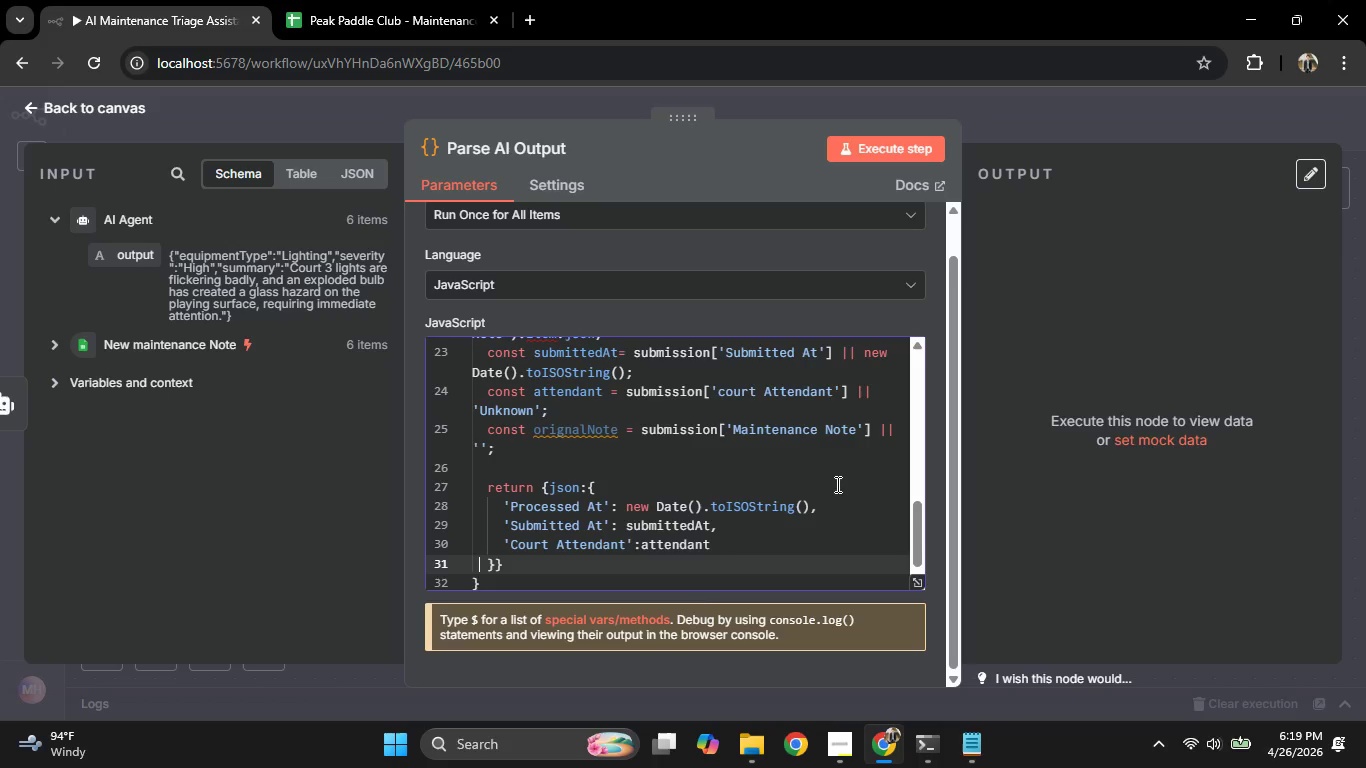 
key(ArrowLeft)
 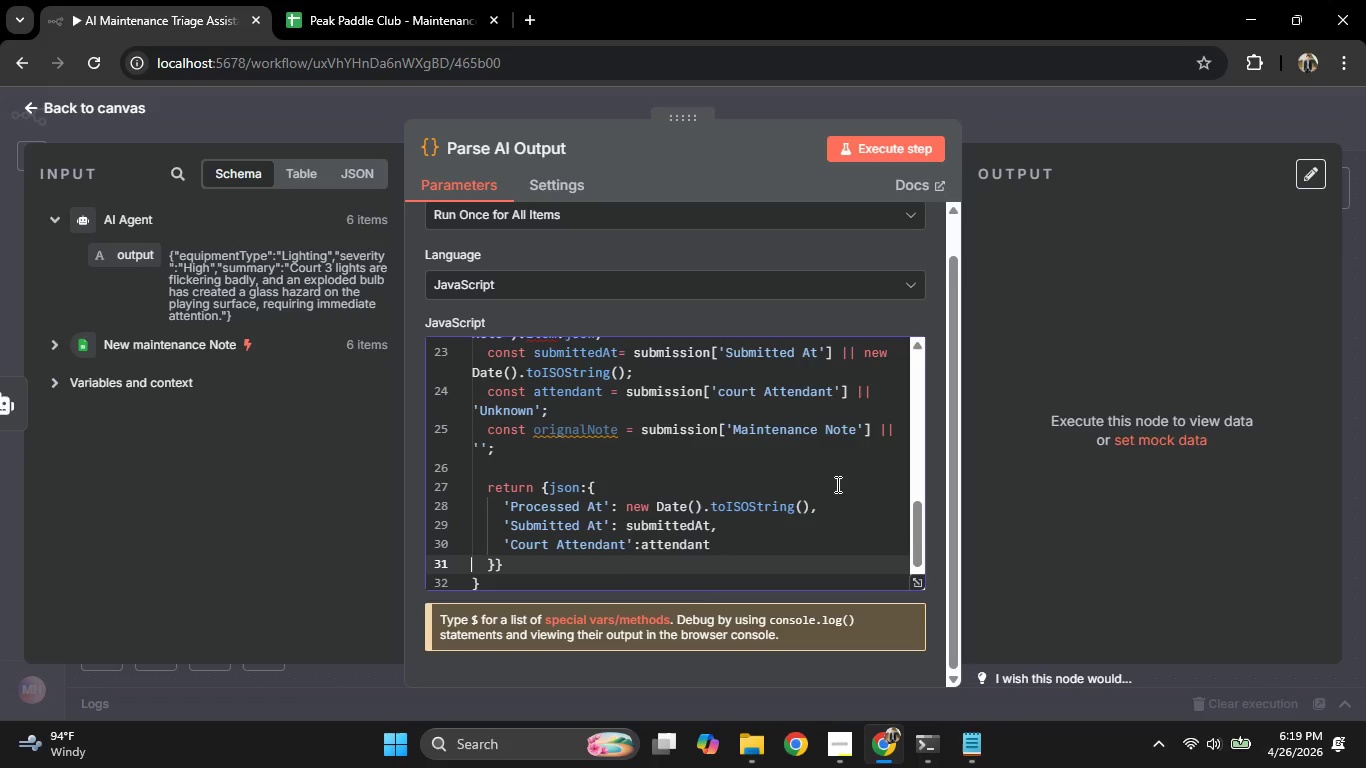 
key(ArrowLeft)
 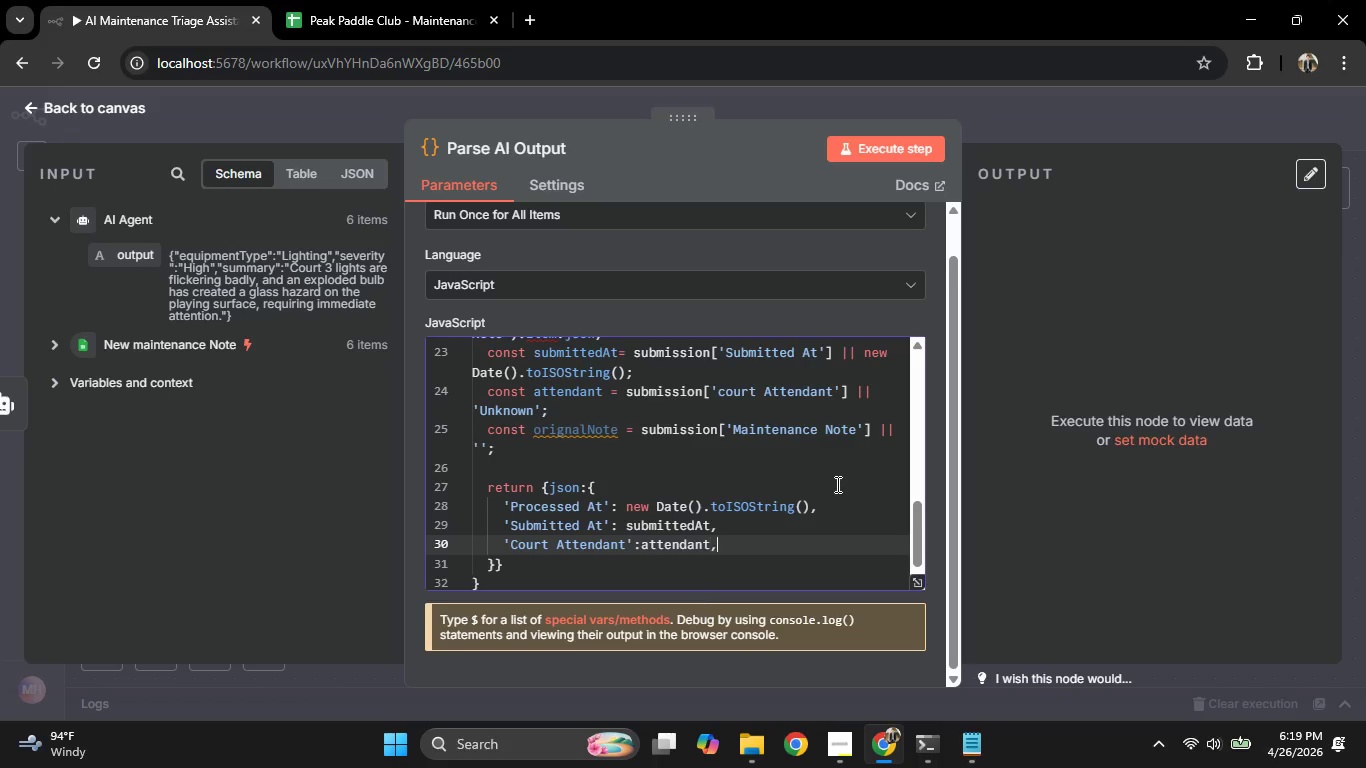 
key(Comma)
 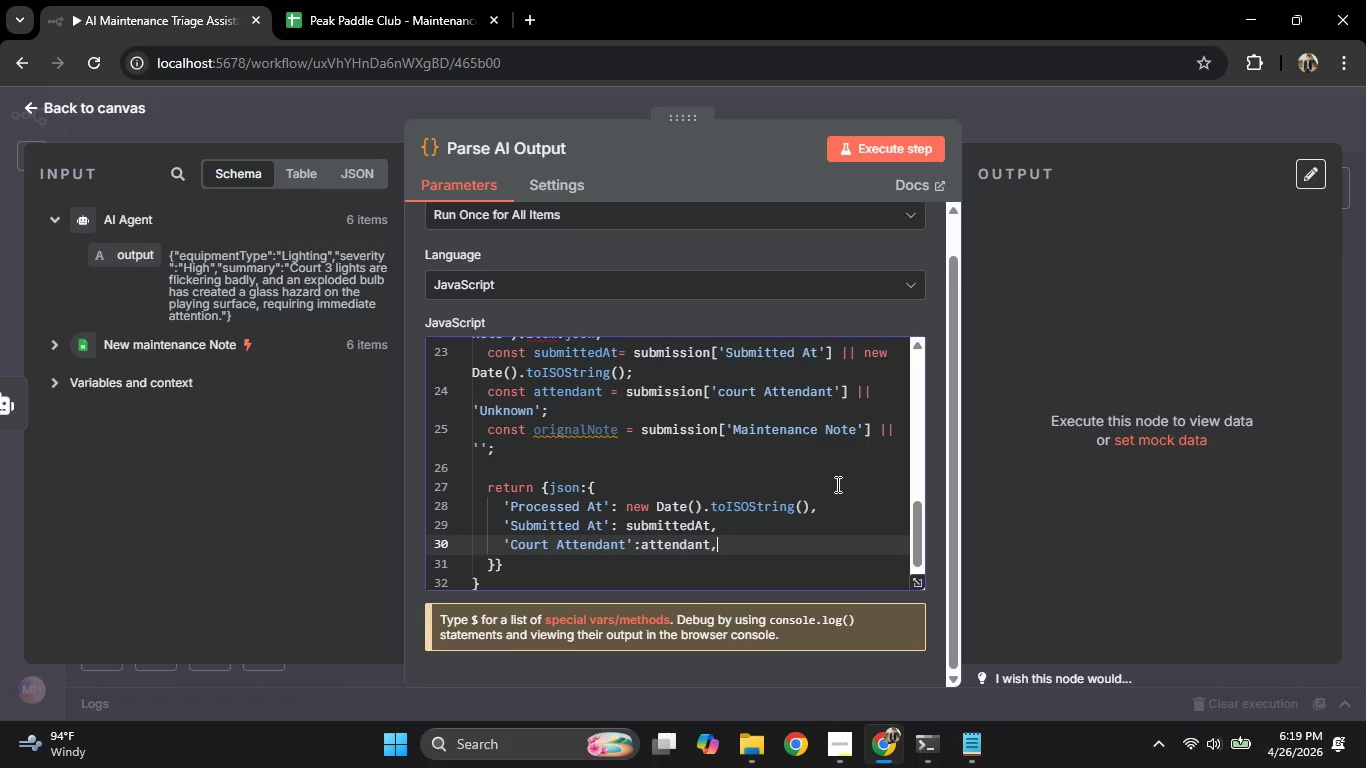 
key(Enter)
 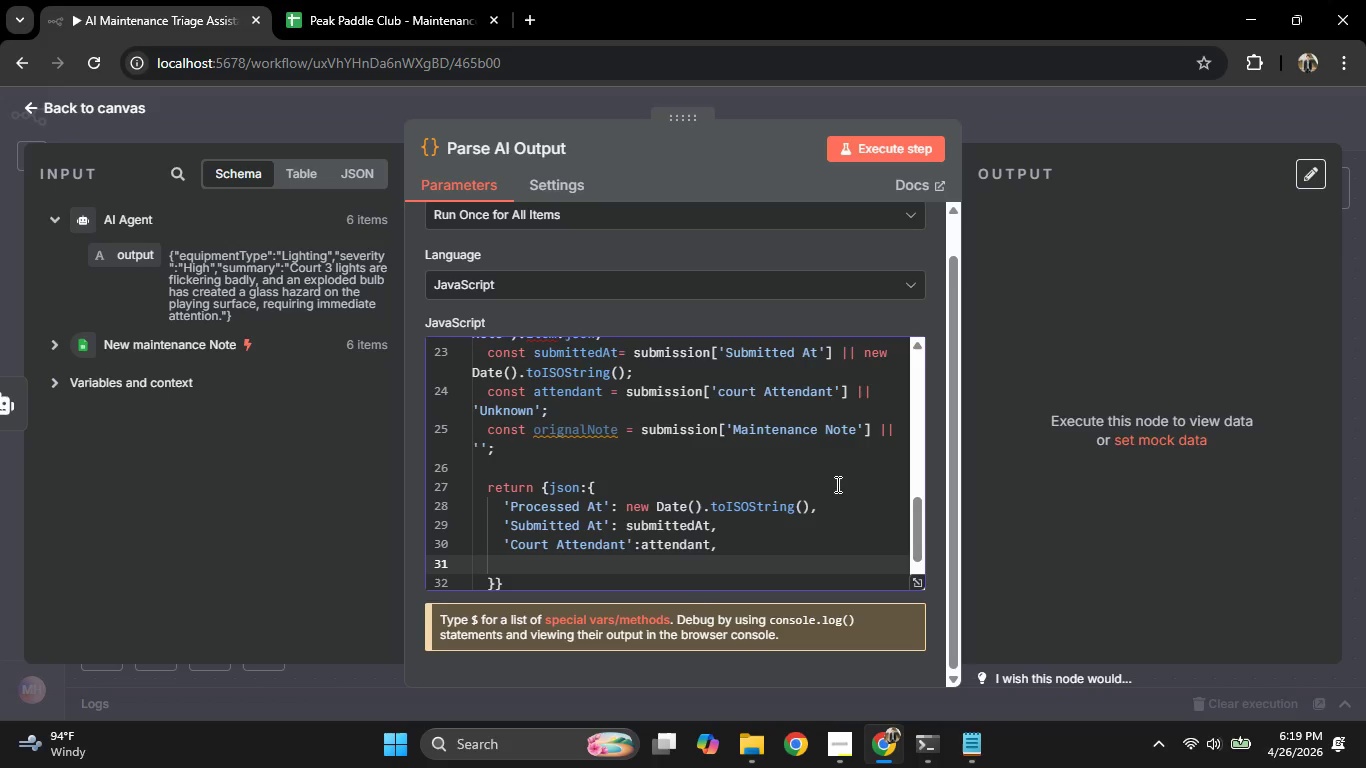 
type('Original Note)
 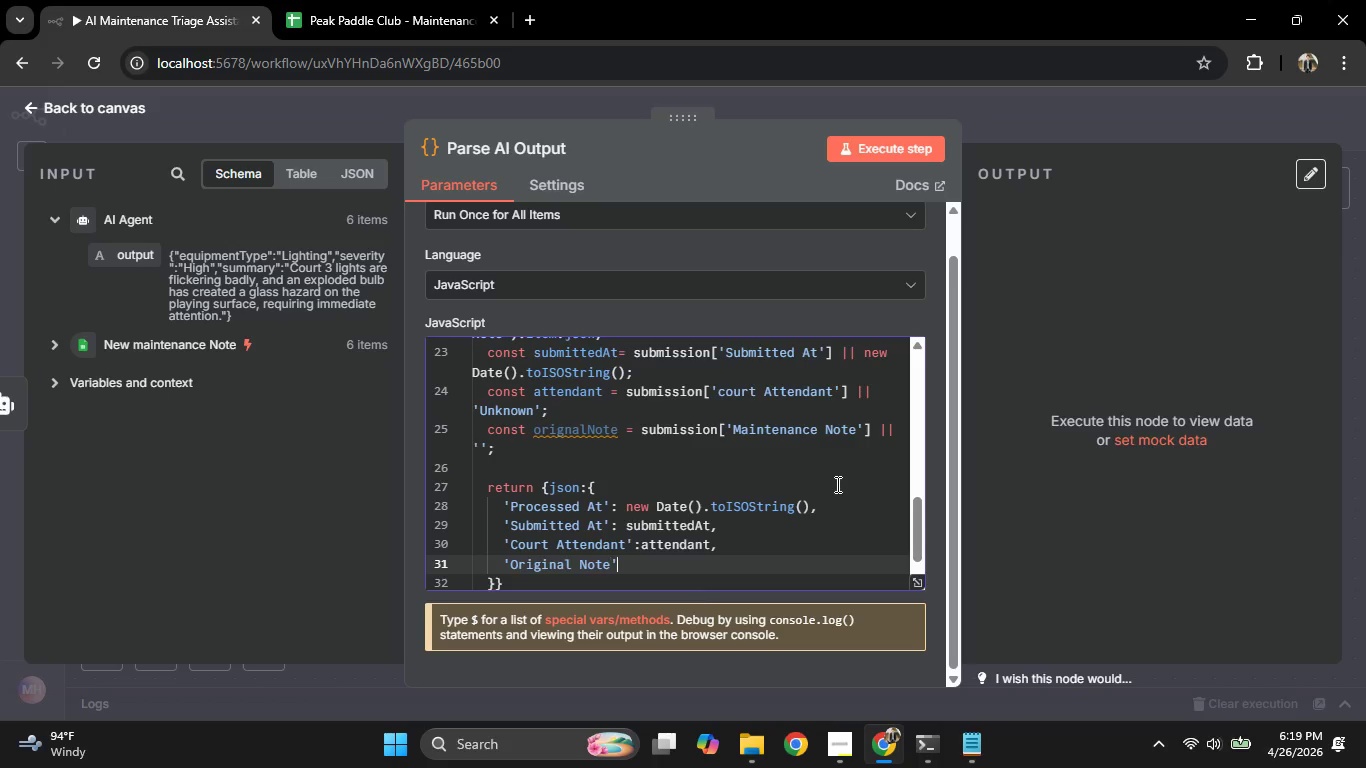 
 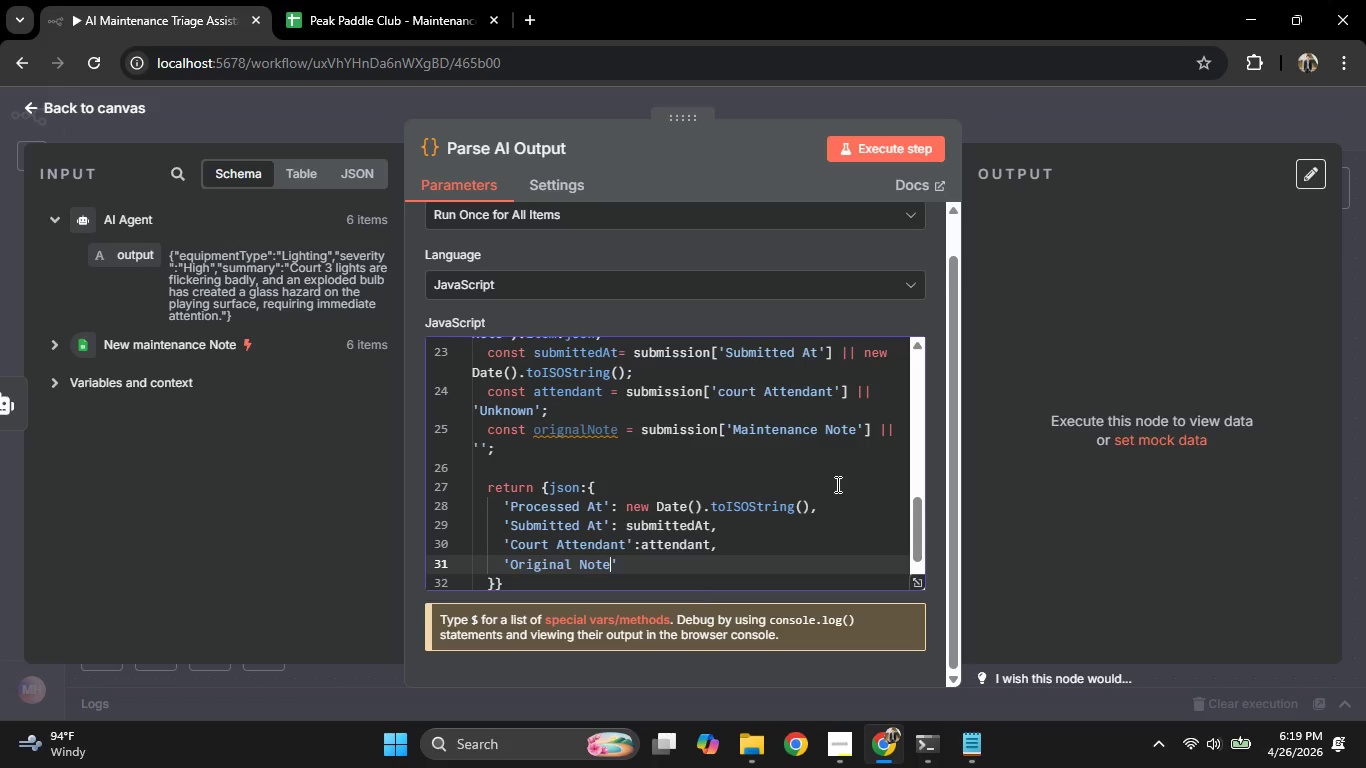 
key(ArrowRight)
 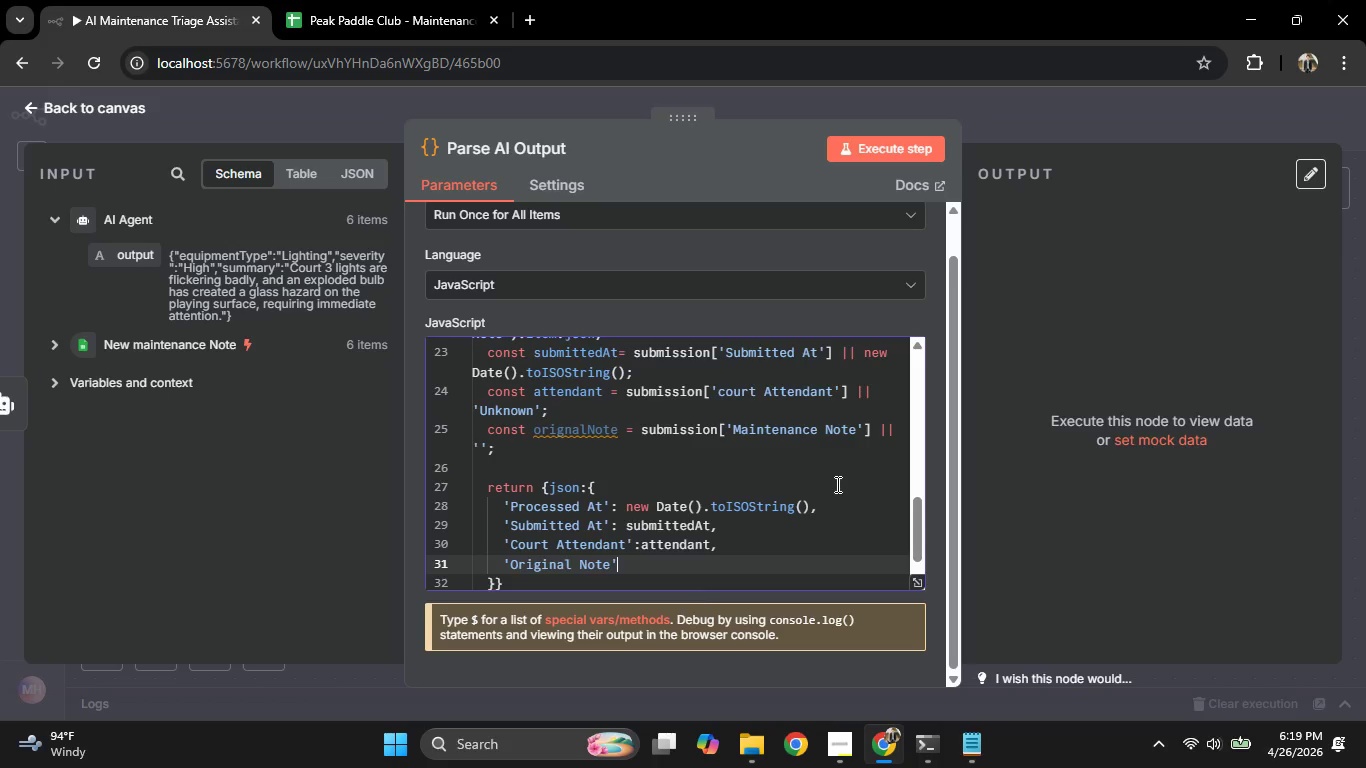 
type(: ori)
 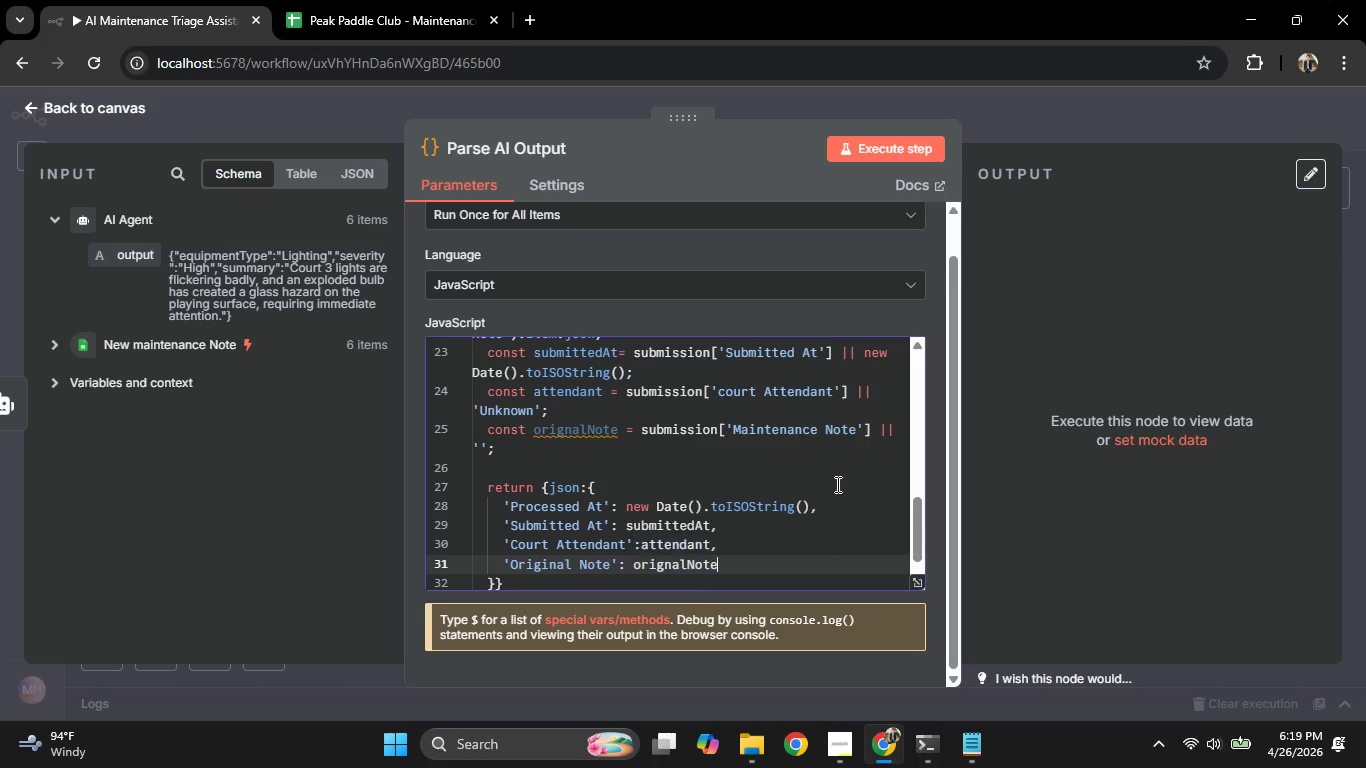 
 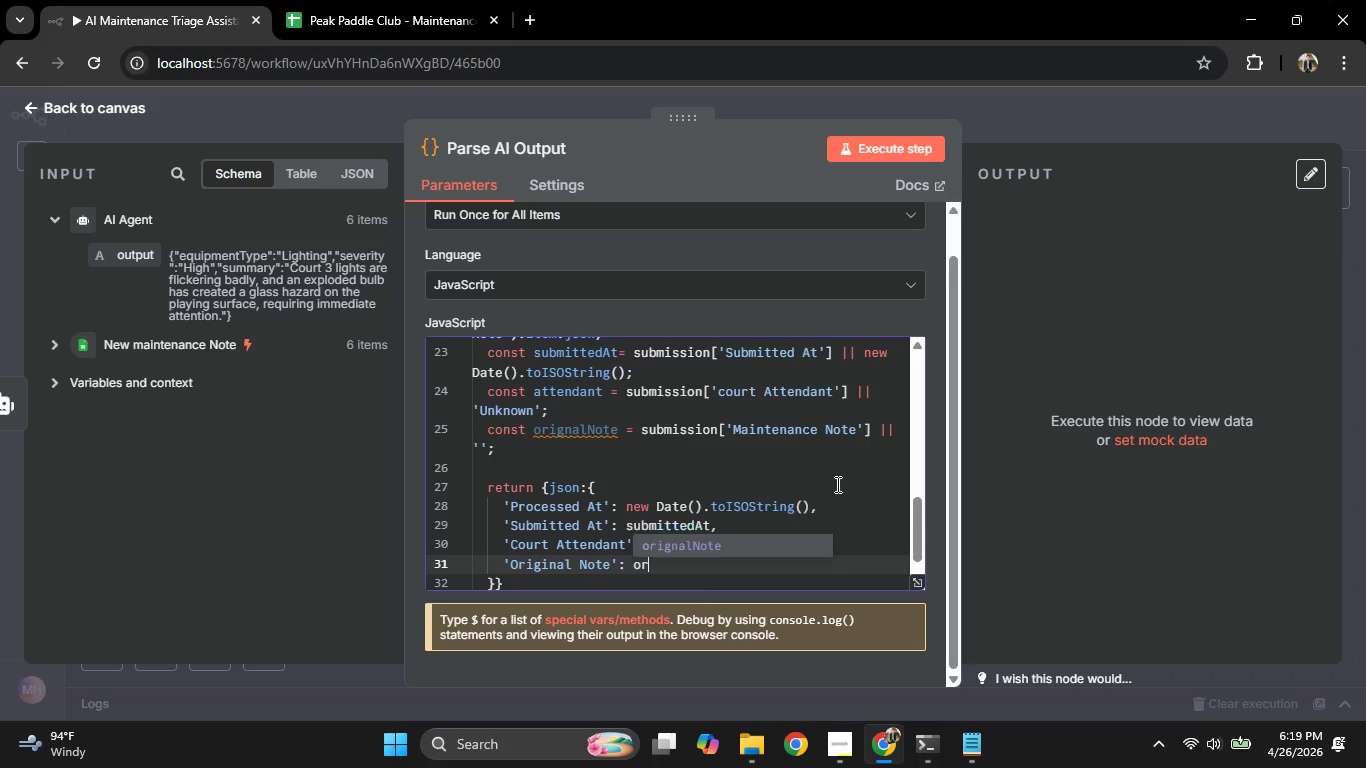 
key(Enter)
 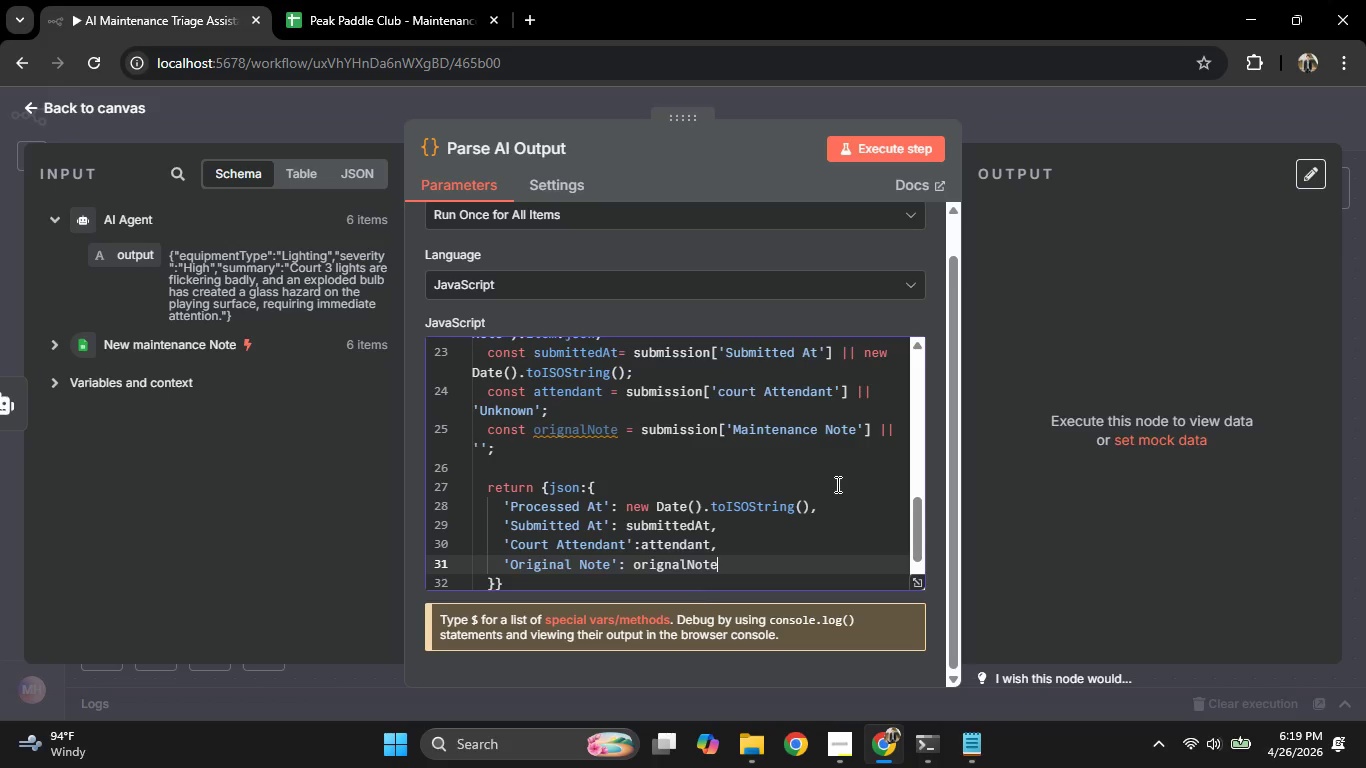 
key(Comma)
 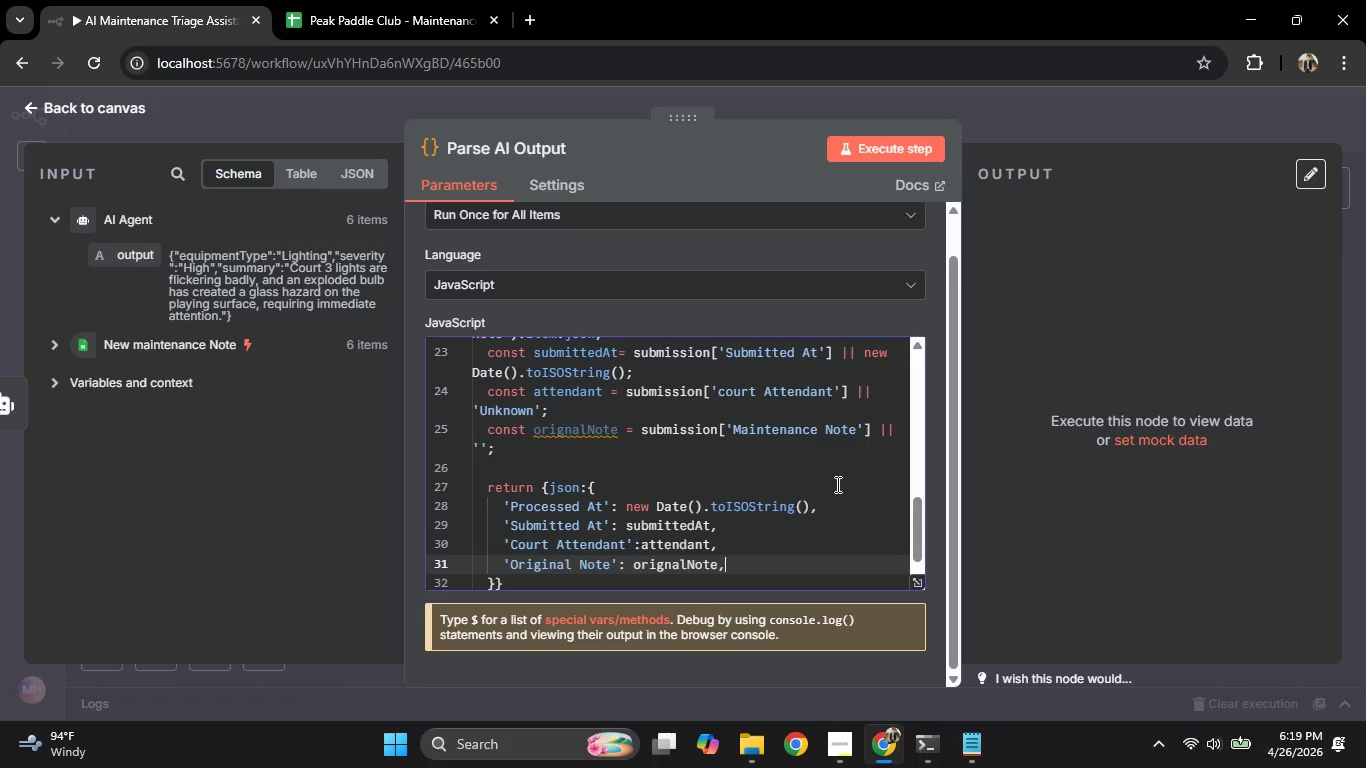 
key(Enter)
 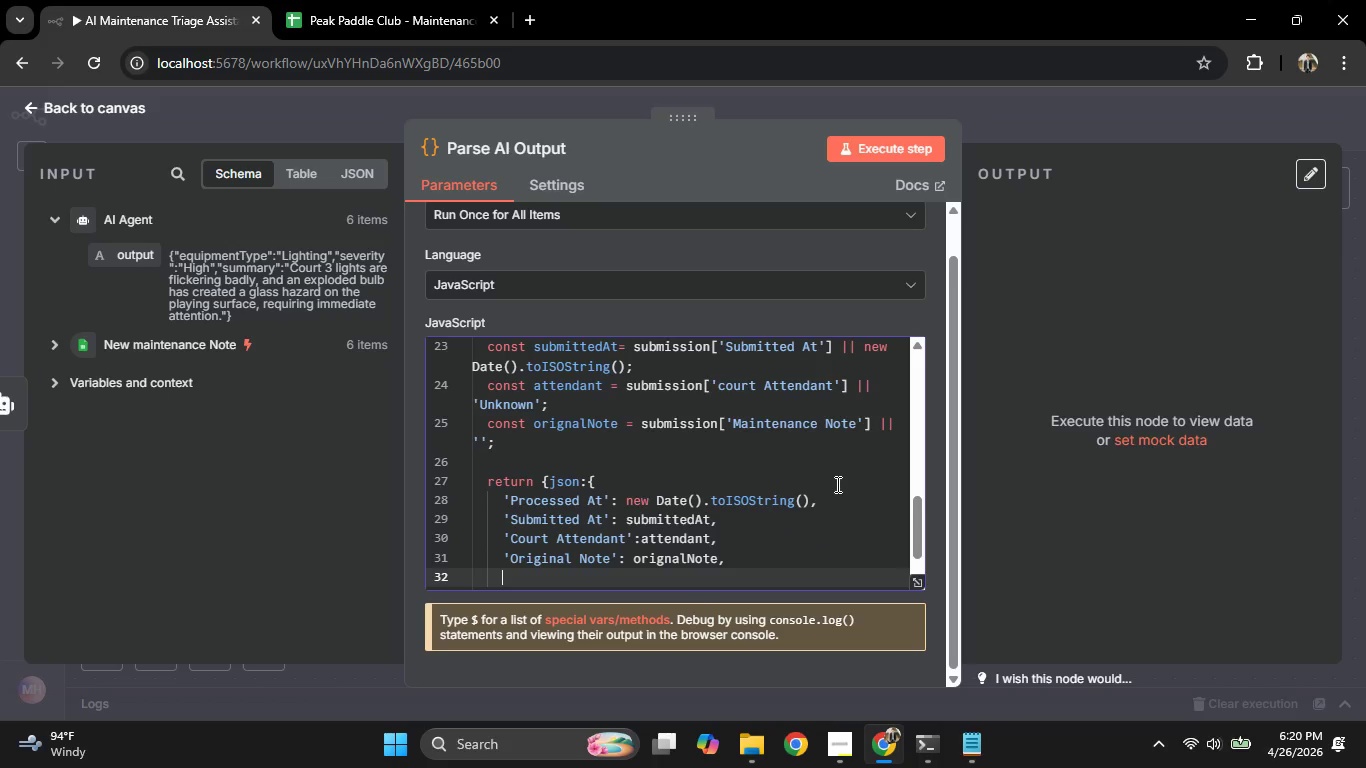 
type('Equipment Type)
 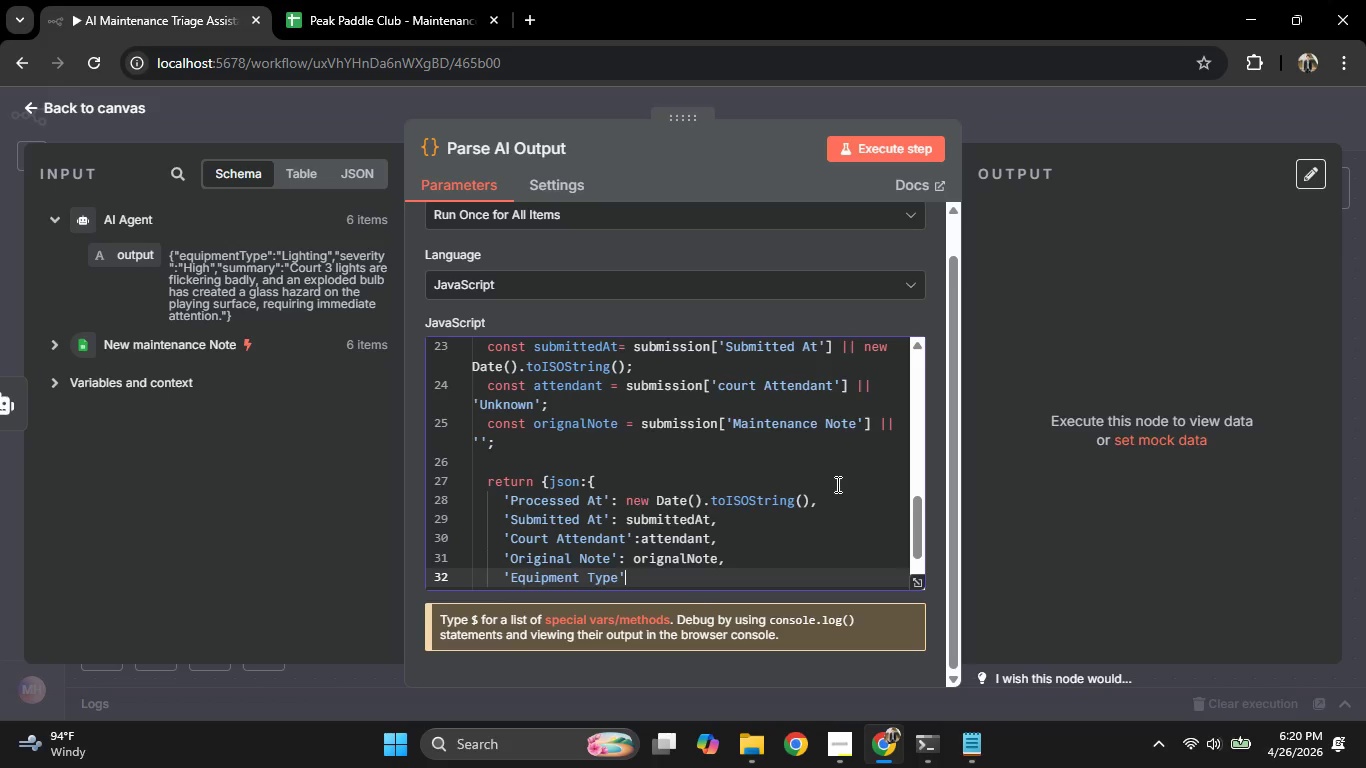 
 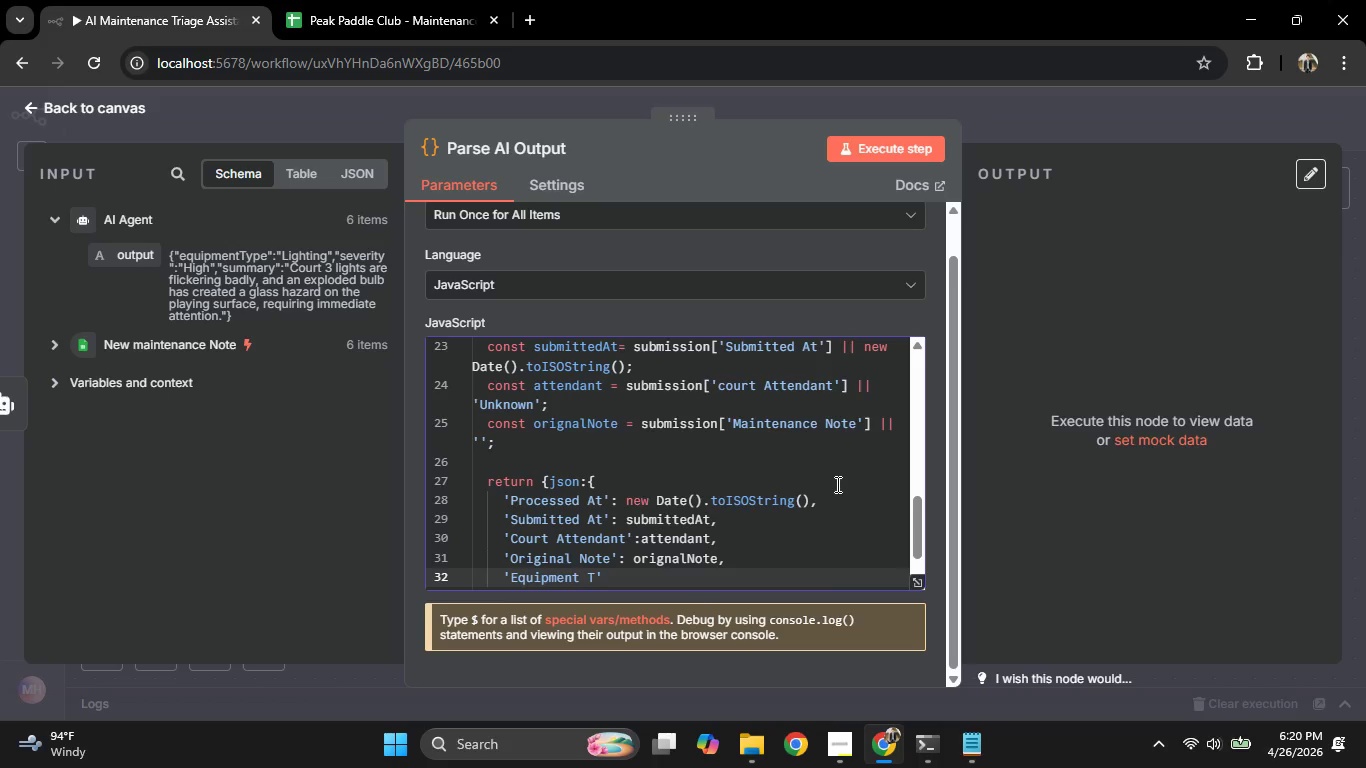 
key(ArrowRight)
 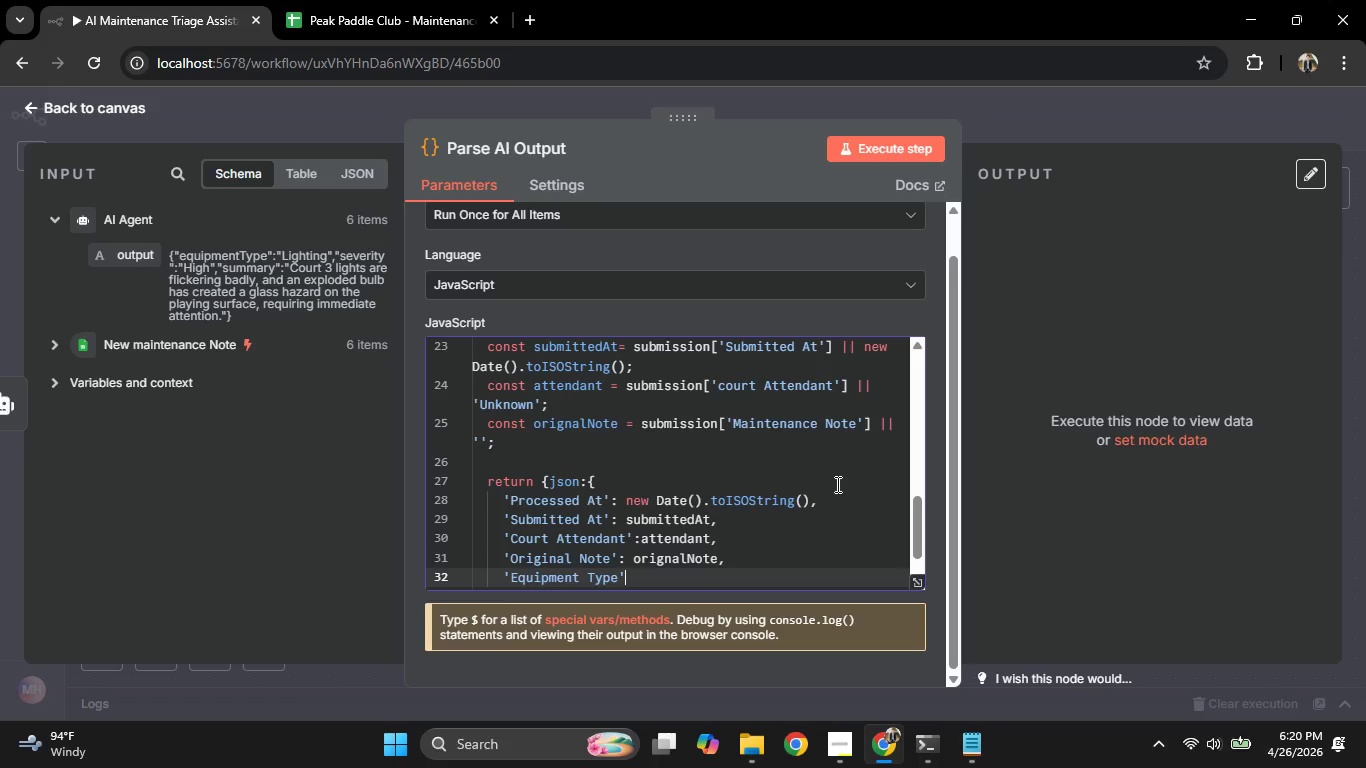 
type(:eq)
 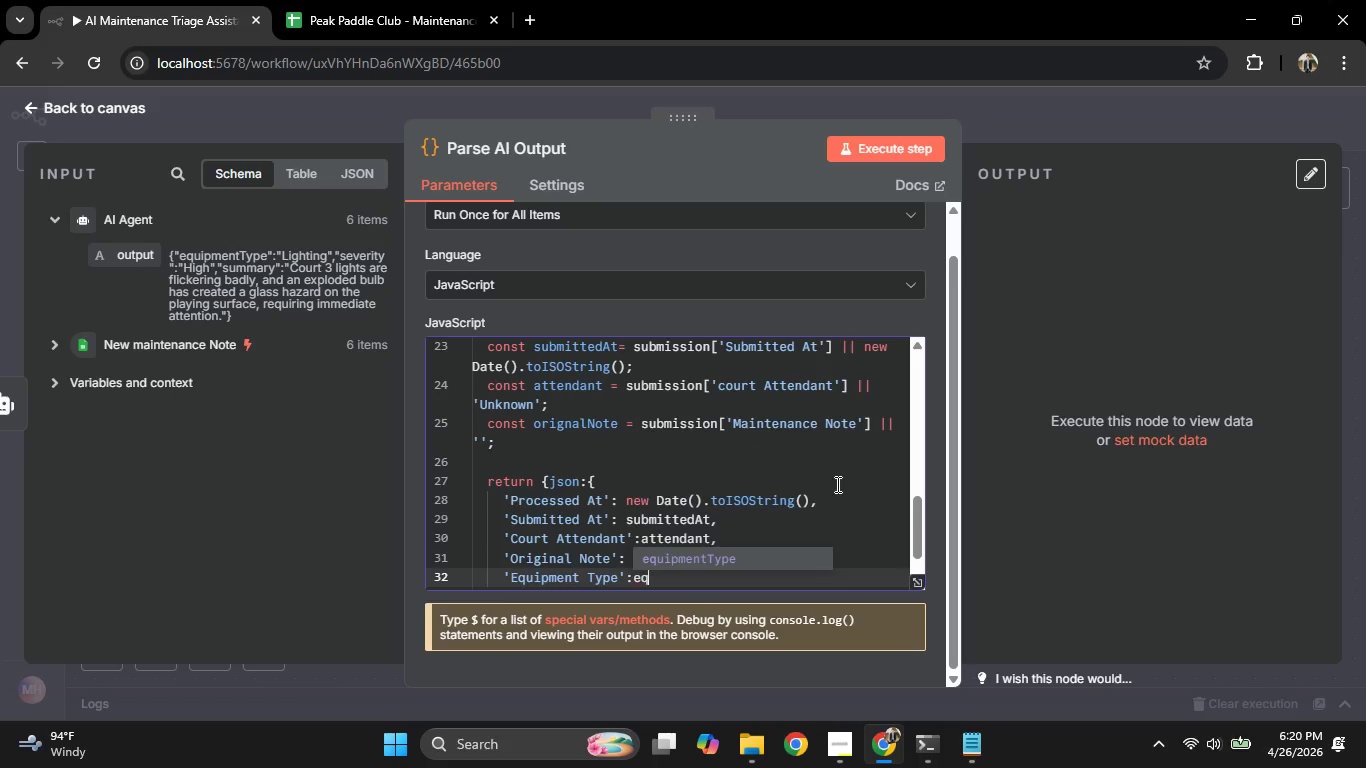 
key(Enter)
 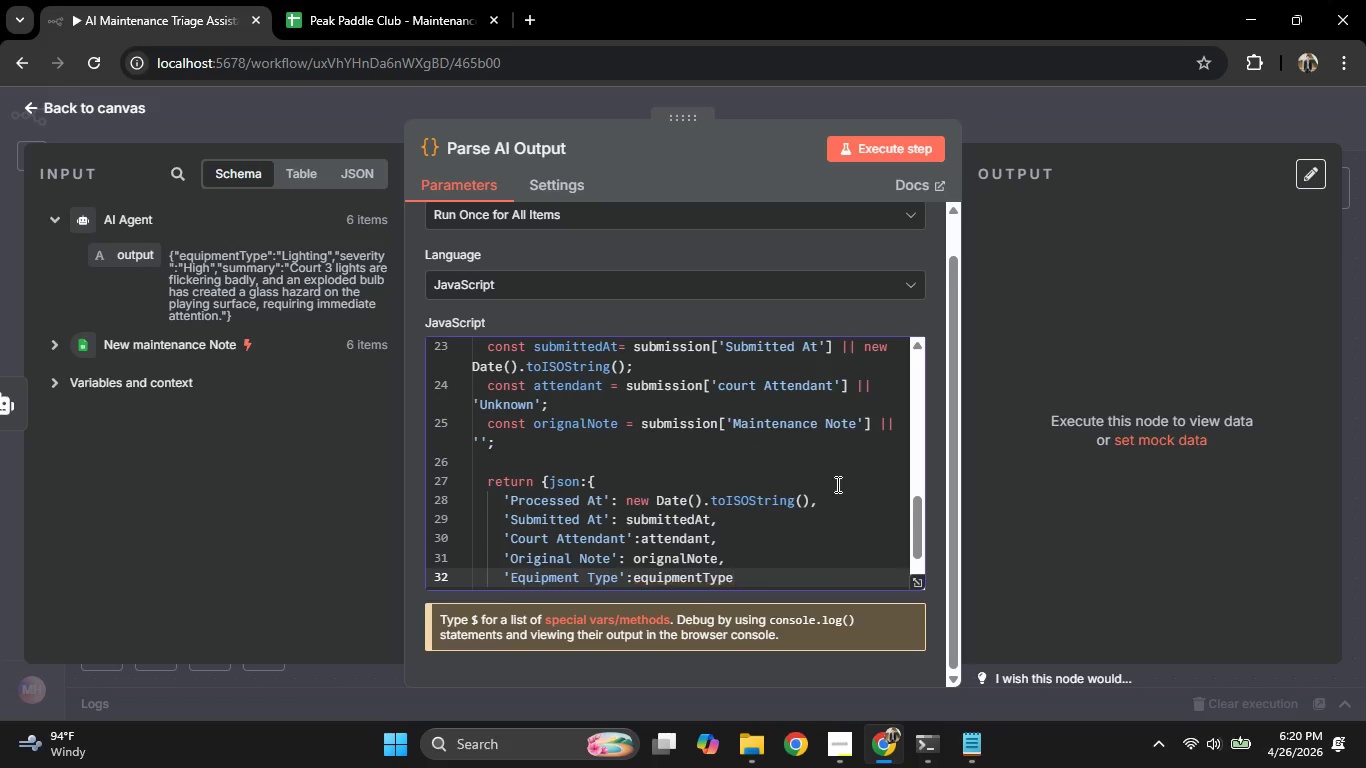 
key(Comma)
 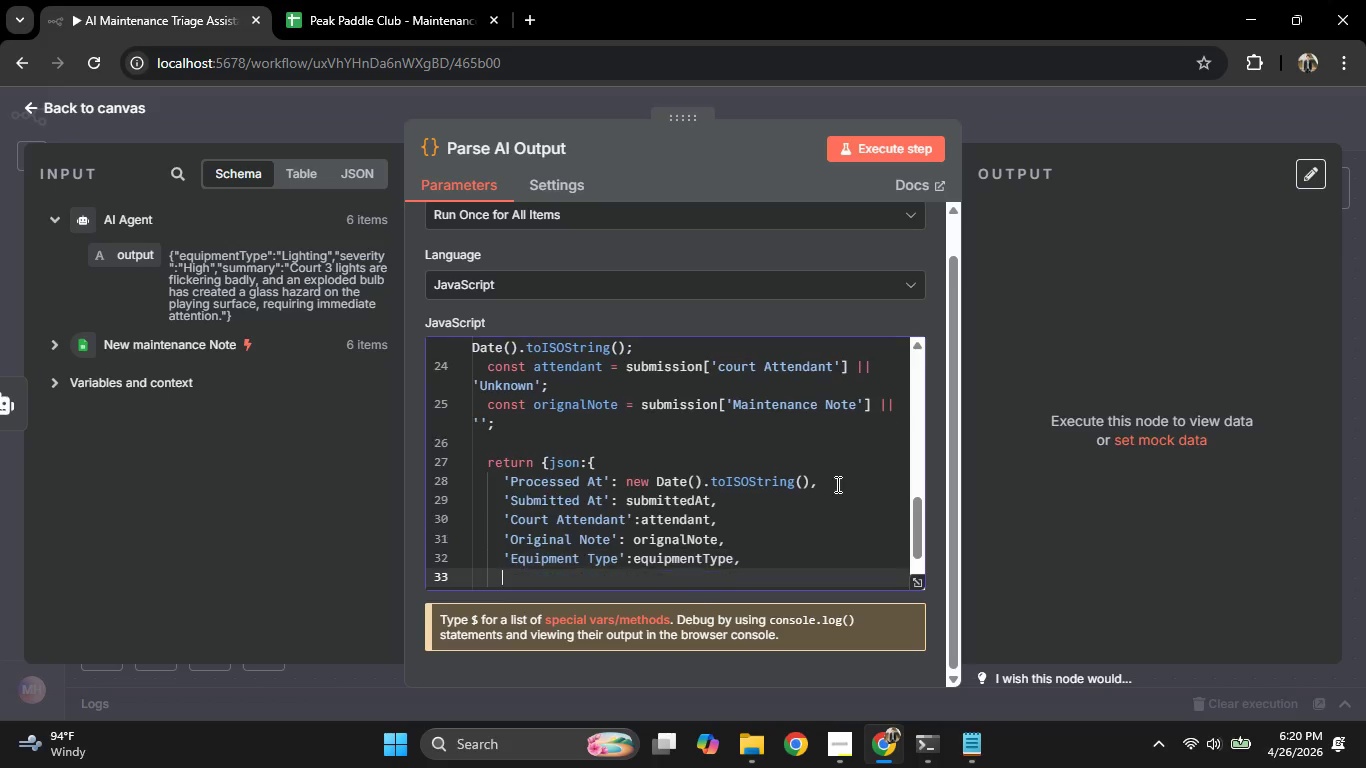 
key(Enter)
 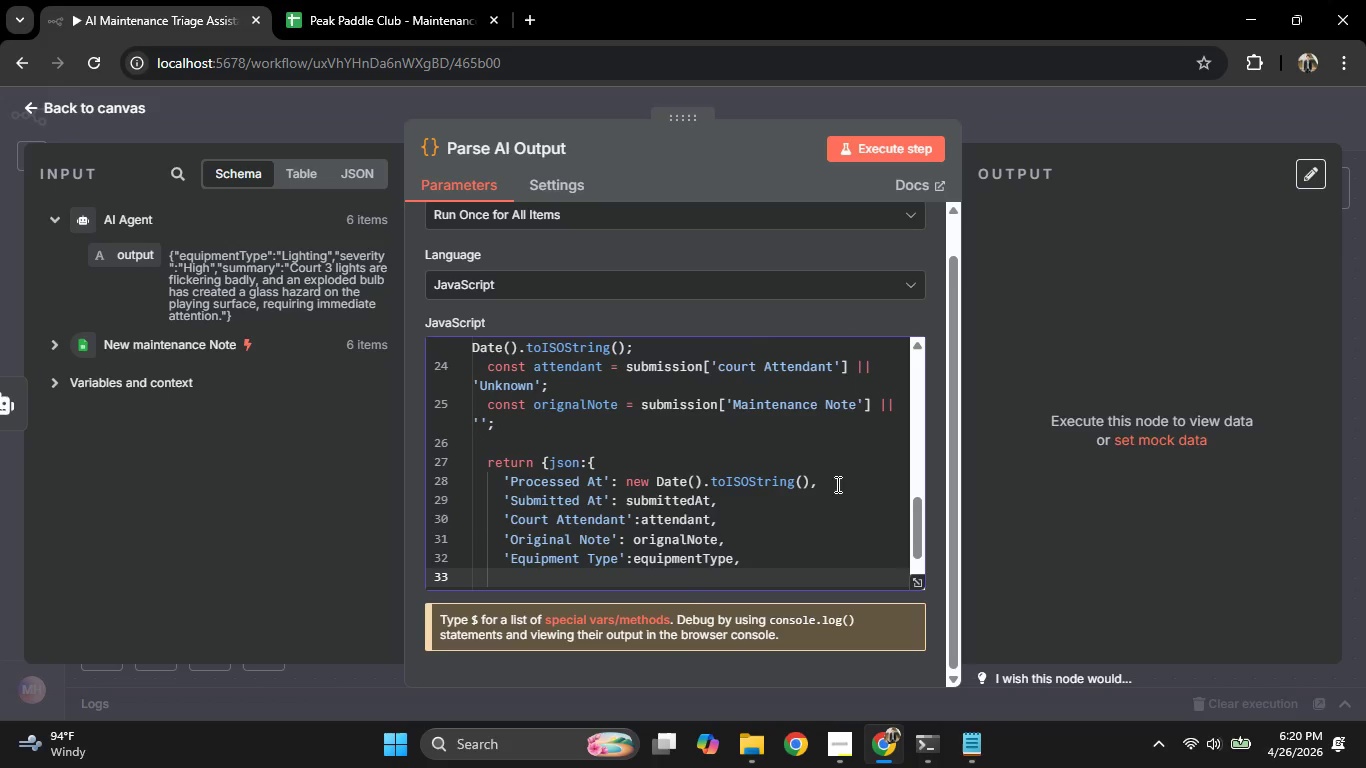 
type(;)
key(Backspace)
type('Severity)
 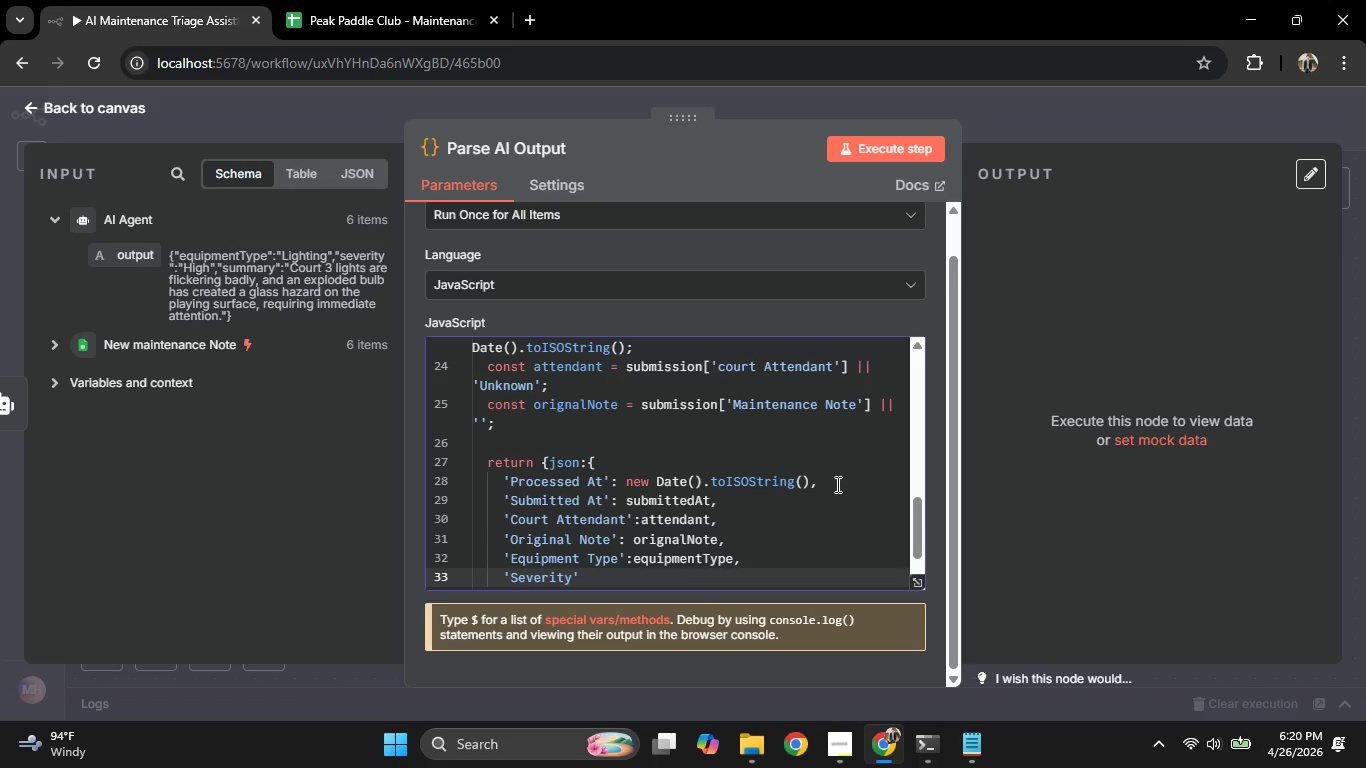 
key(ArrowRight)
 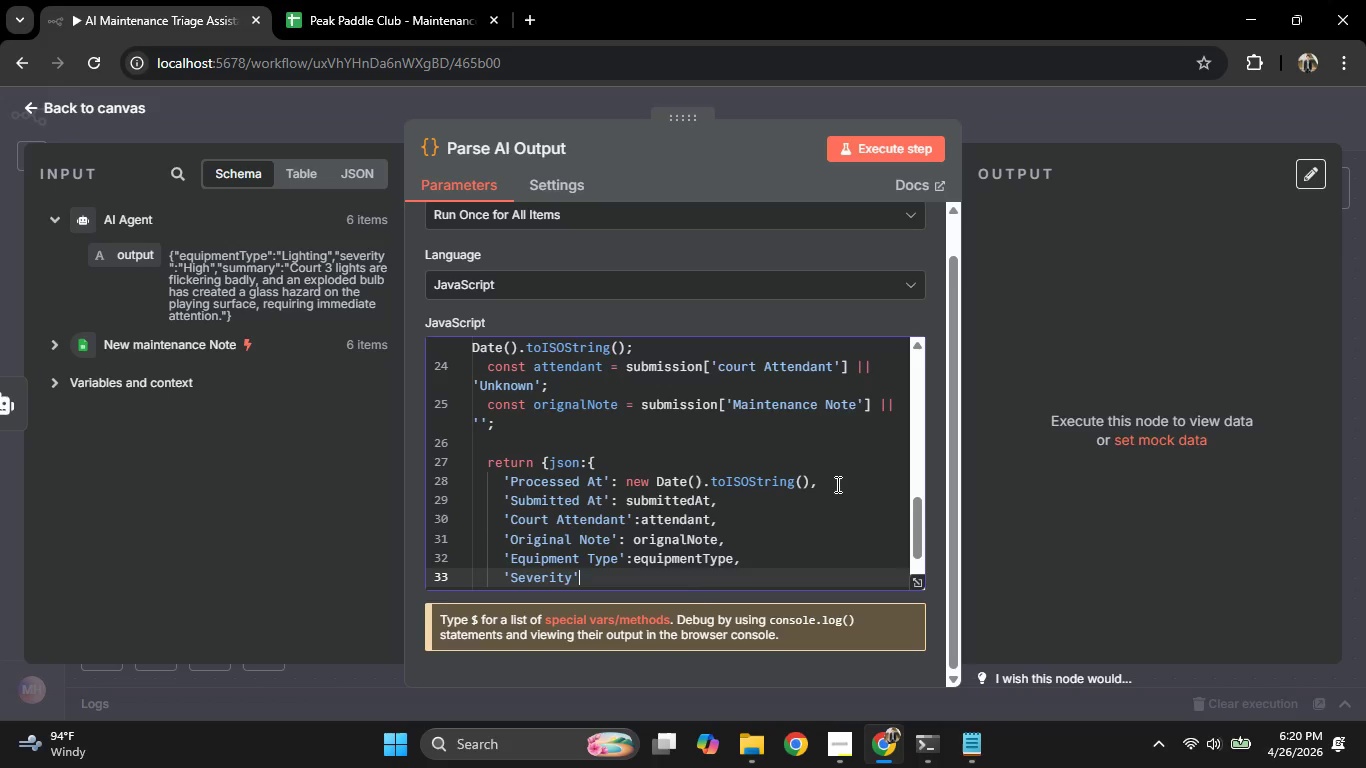 
key(Shift+Semicolon)
 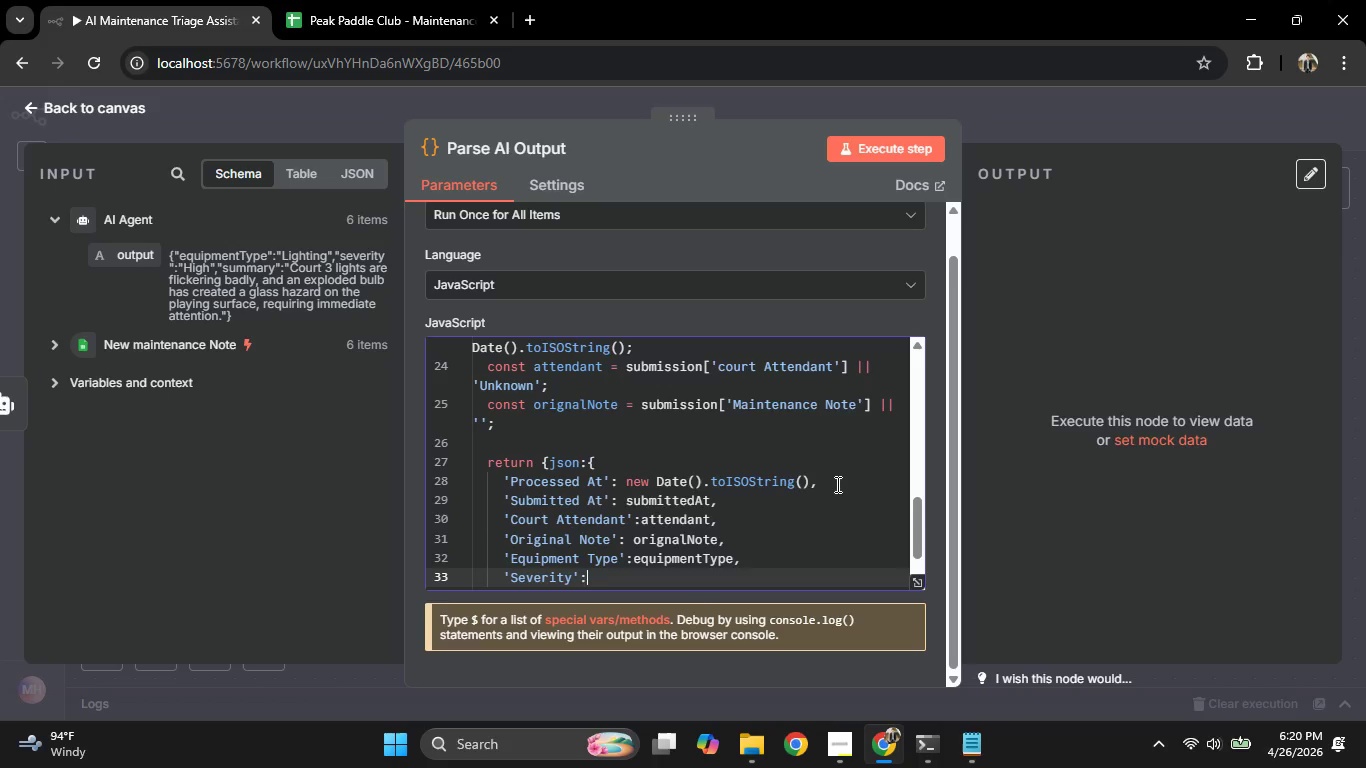 
key(S)
 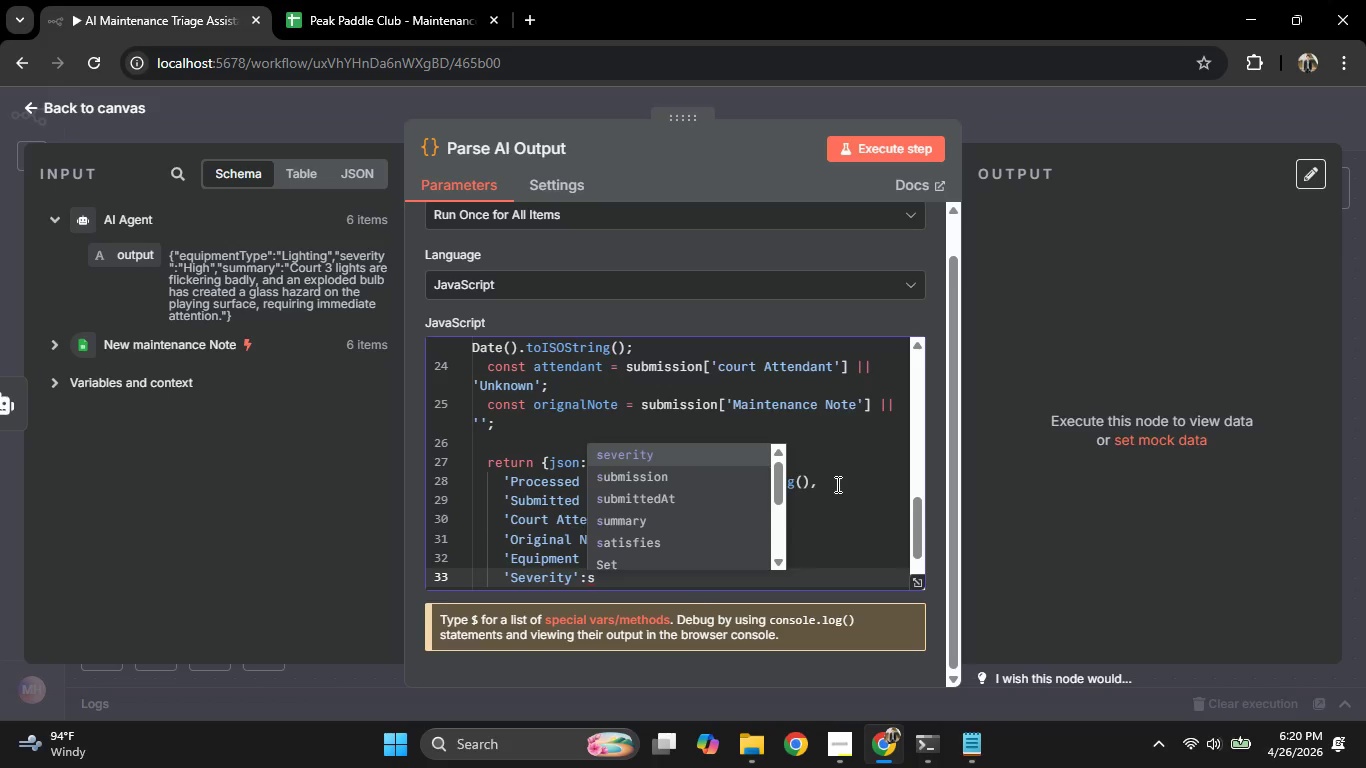 
key(Enter)
 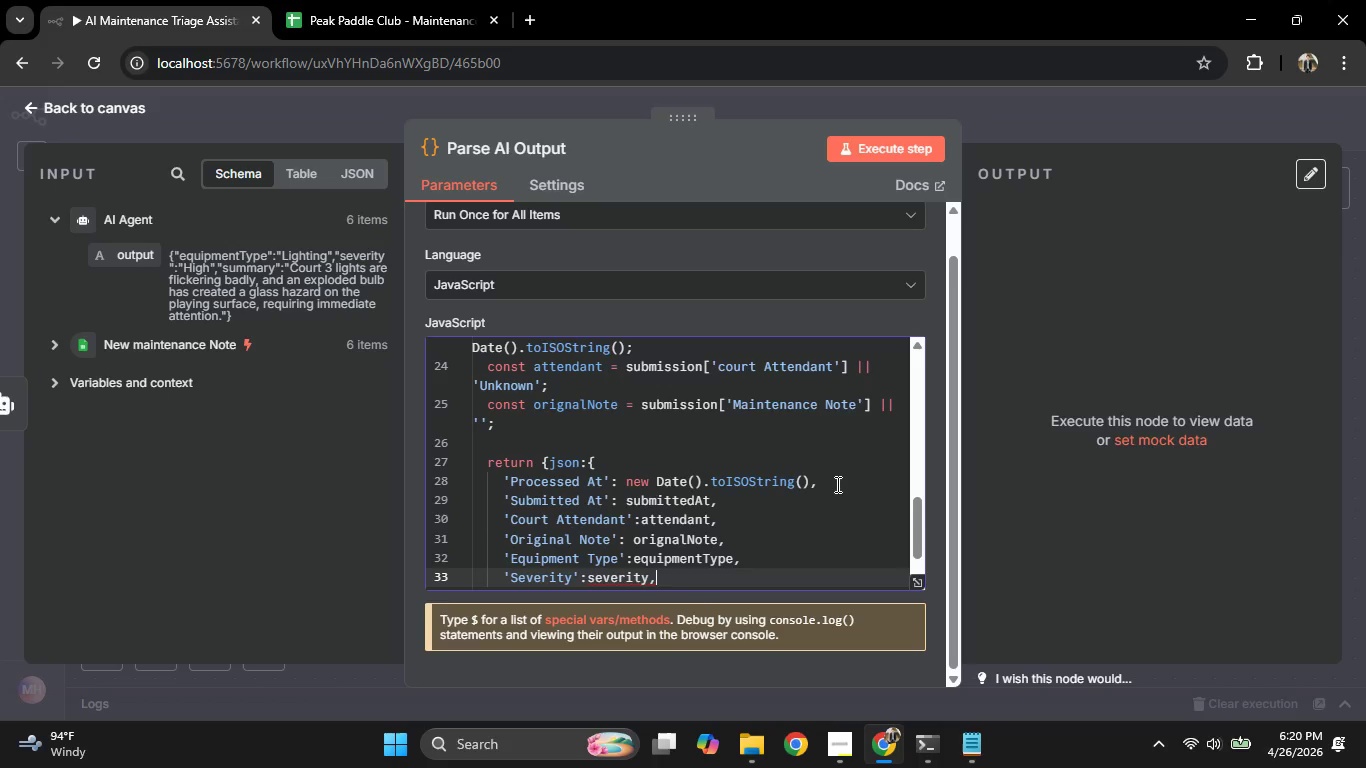 
key(Comma)
 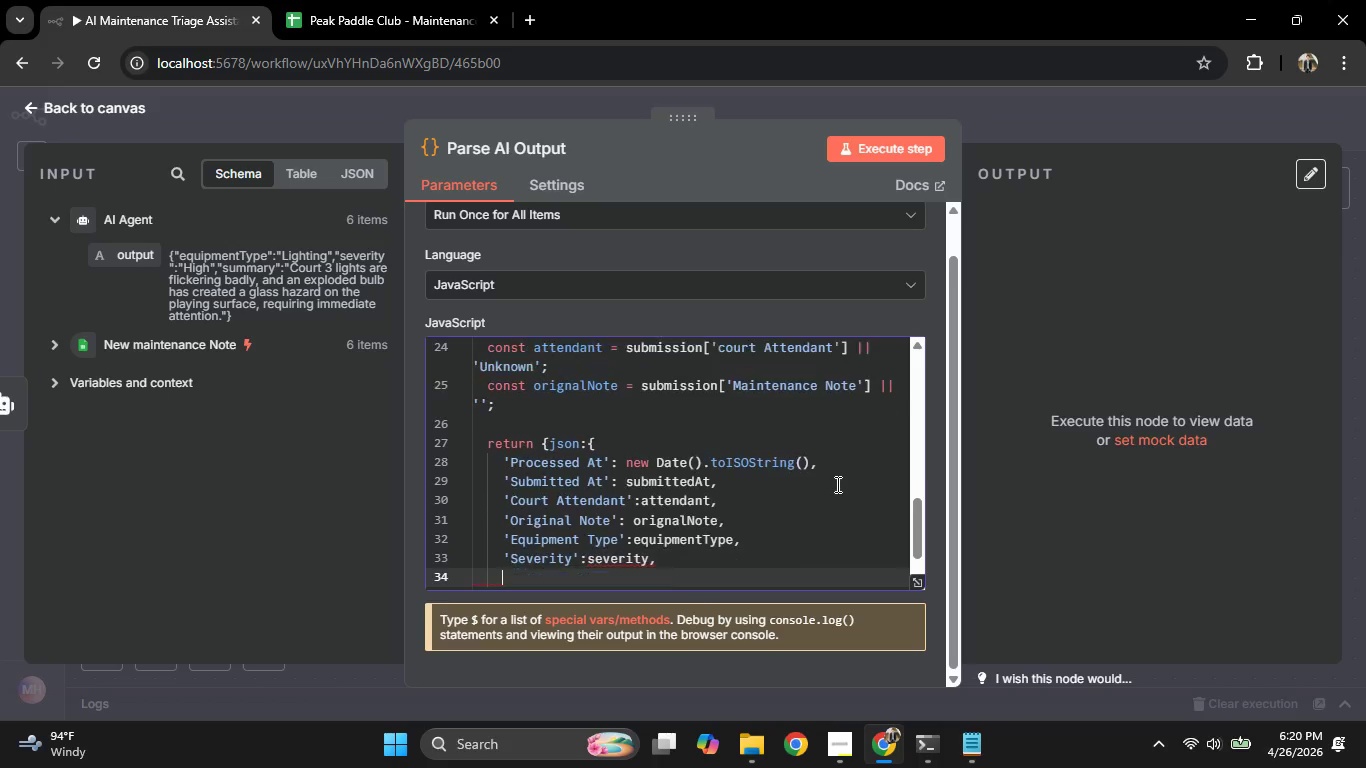 
key(Enter)
 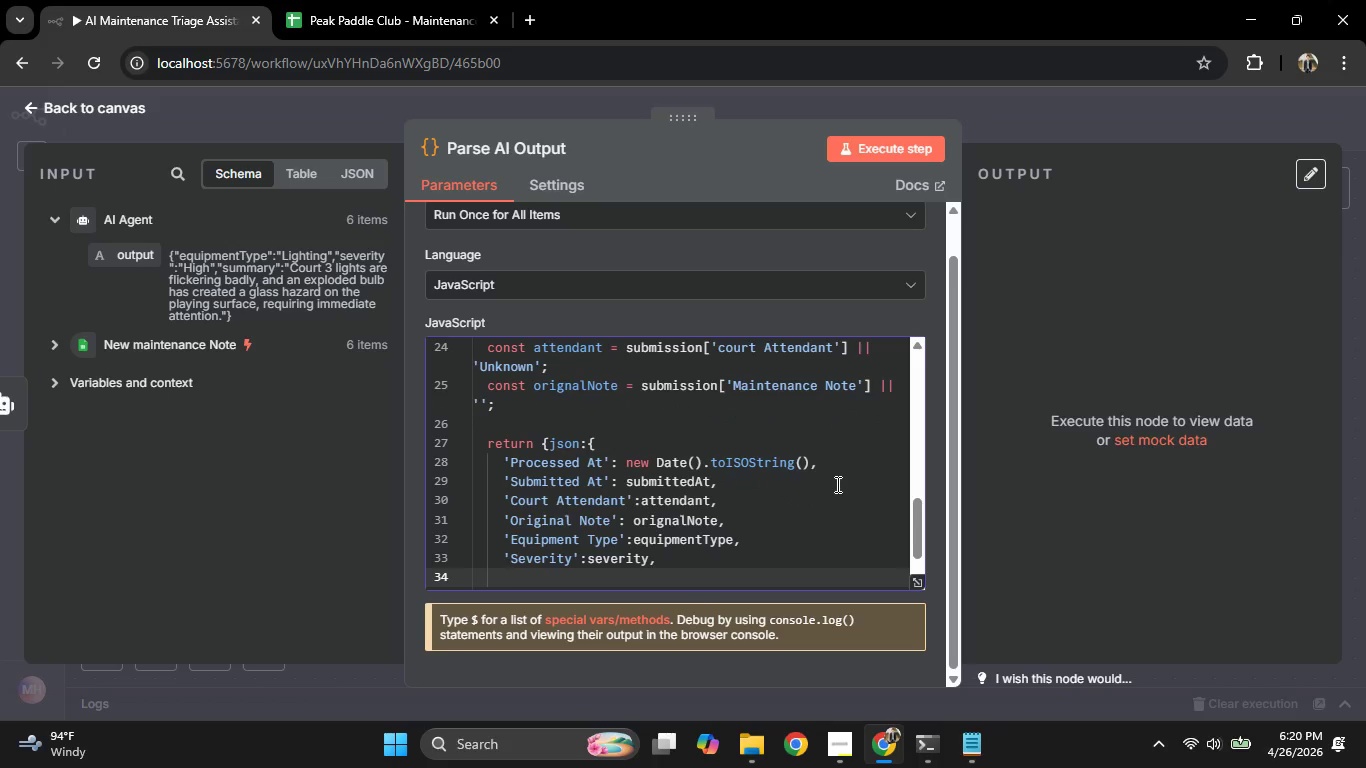 
type('Proge)
key(Backspace)
key(Backspace)
type(fessional Summary)
 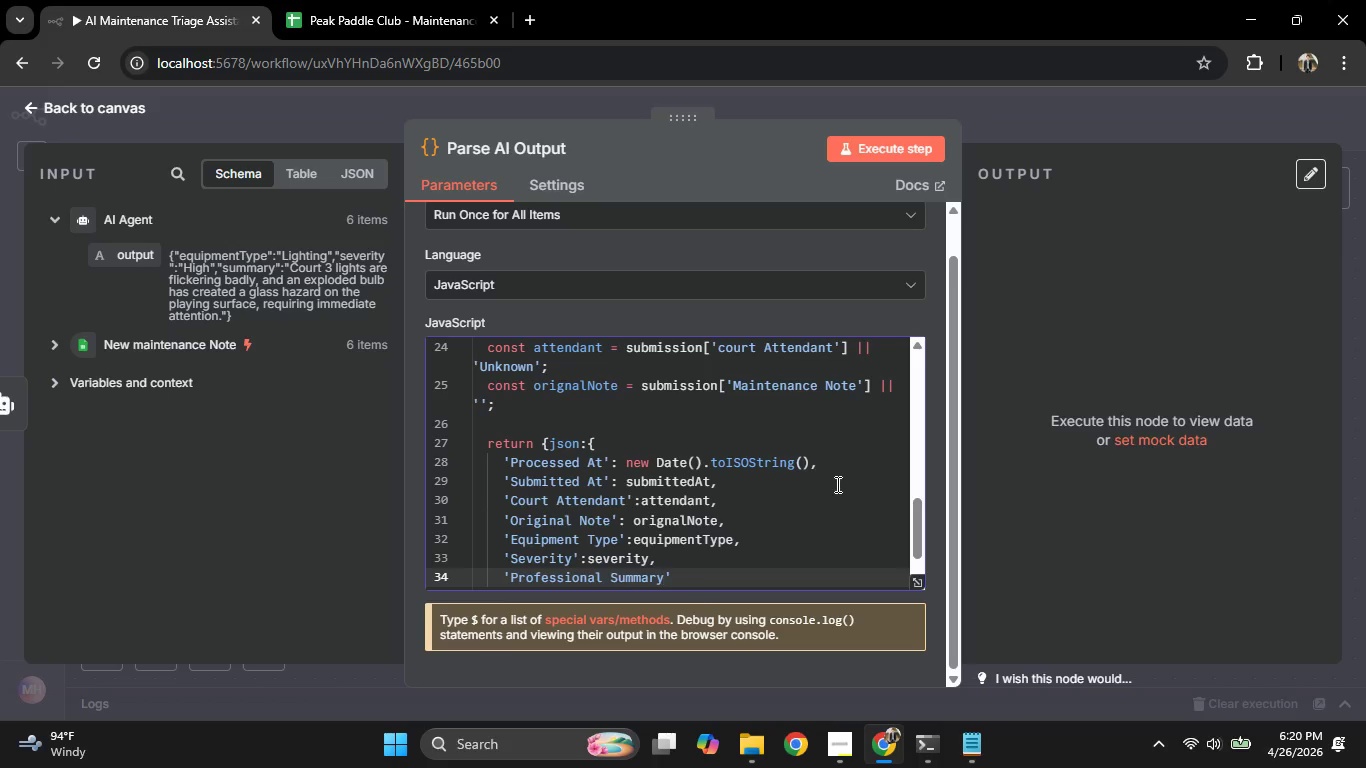 
key(ArrowRight)
 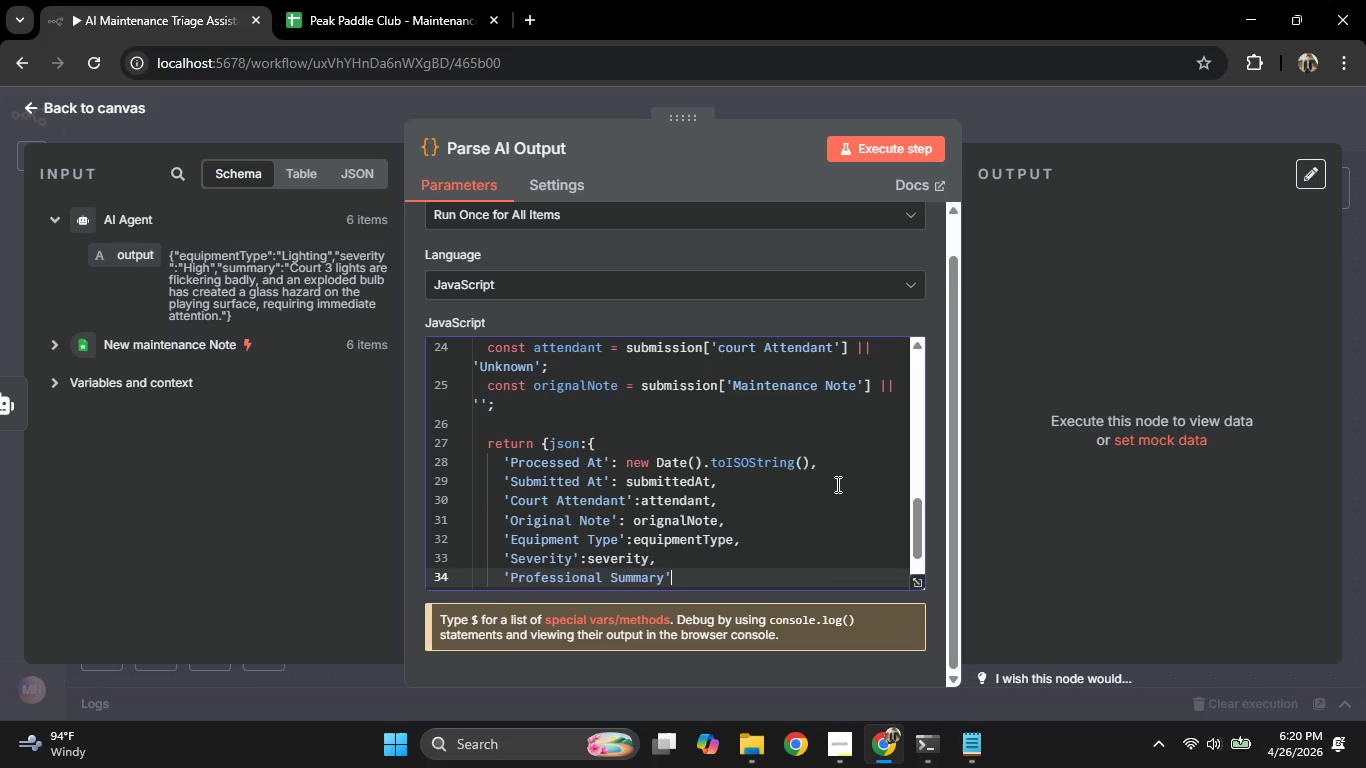 
key(Shift+Semicolon)
 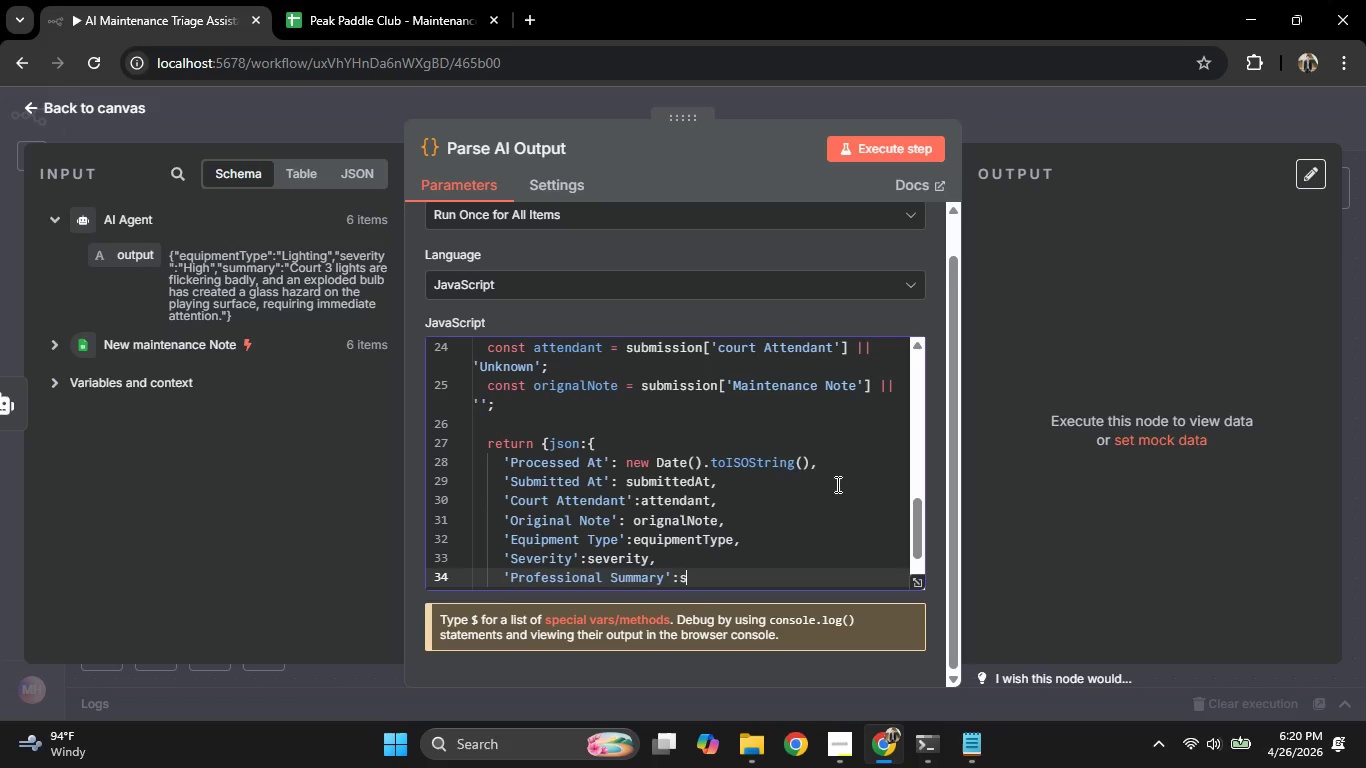 
key(S)
 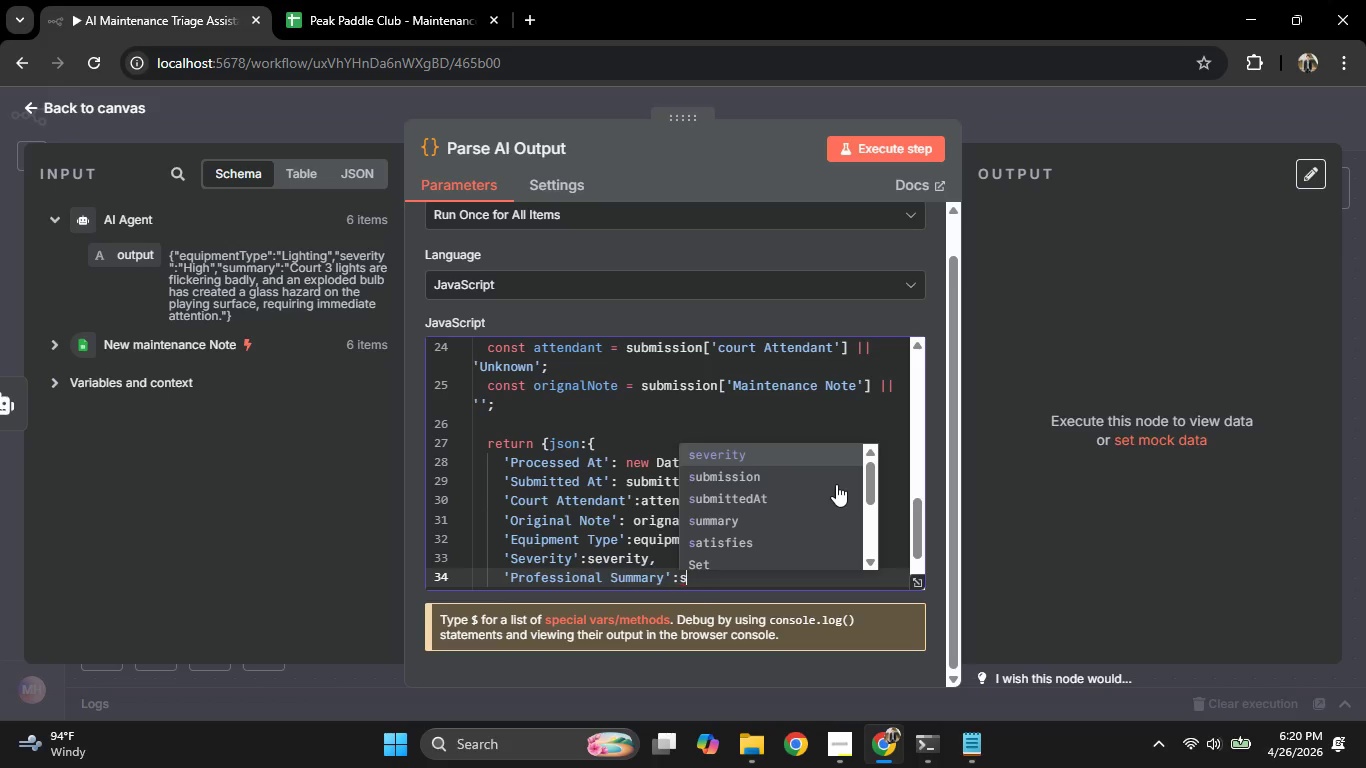 
key(ArrowDown)
 